 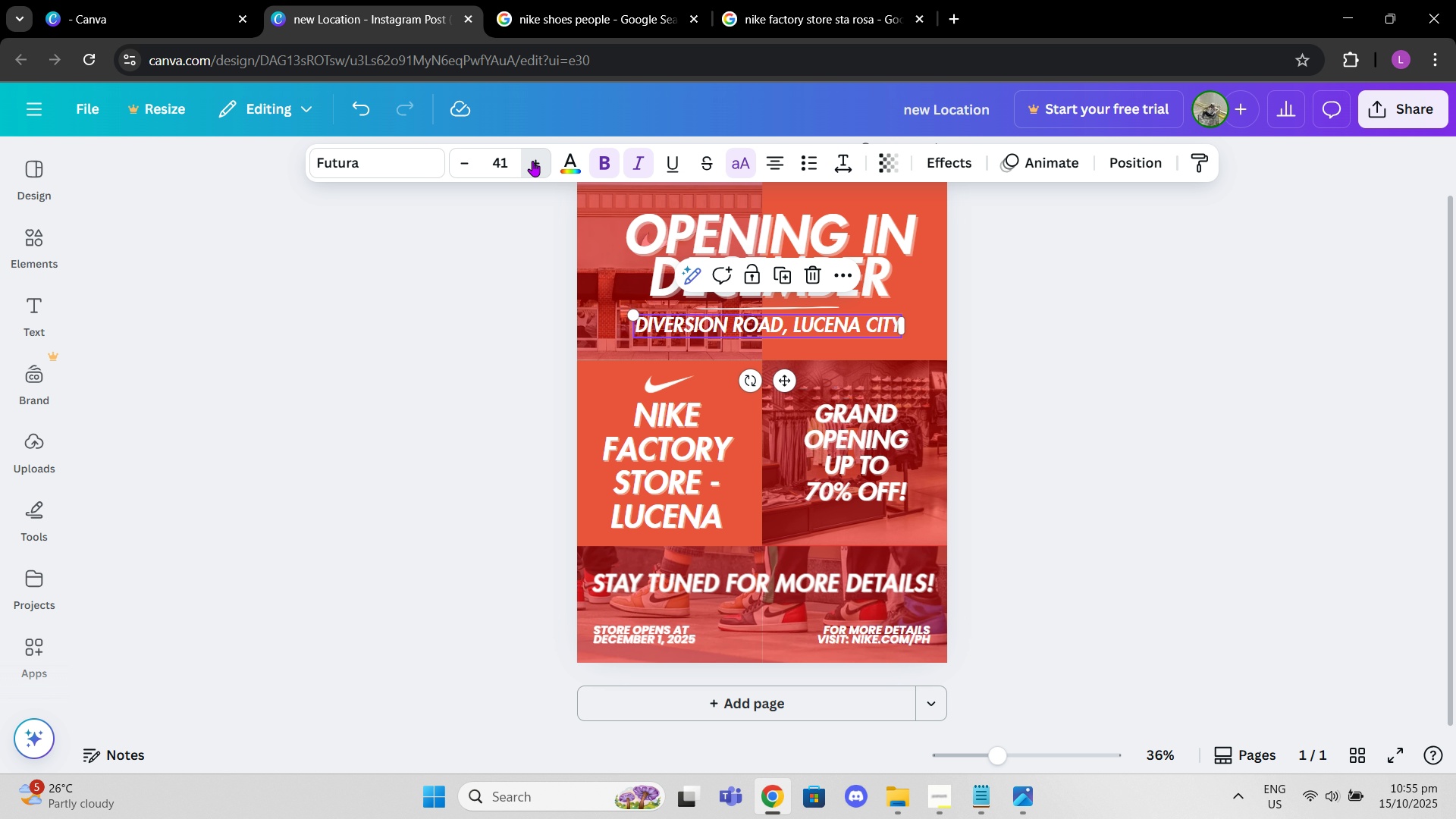 
triple_click([532, 161])
 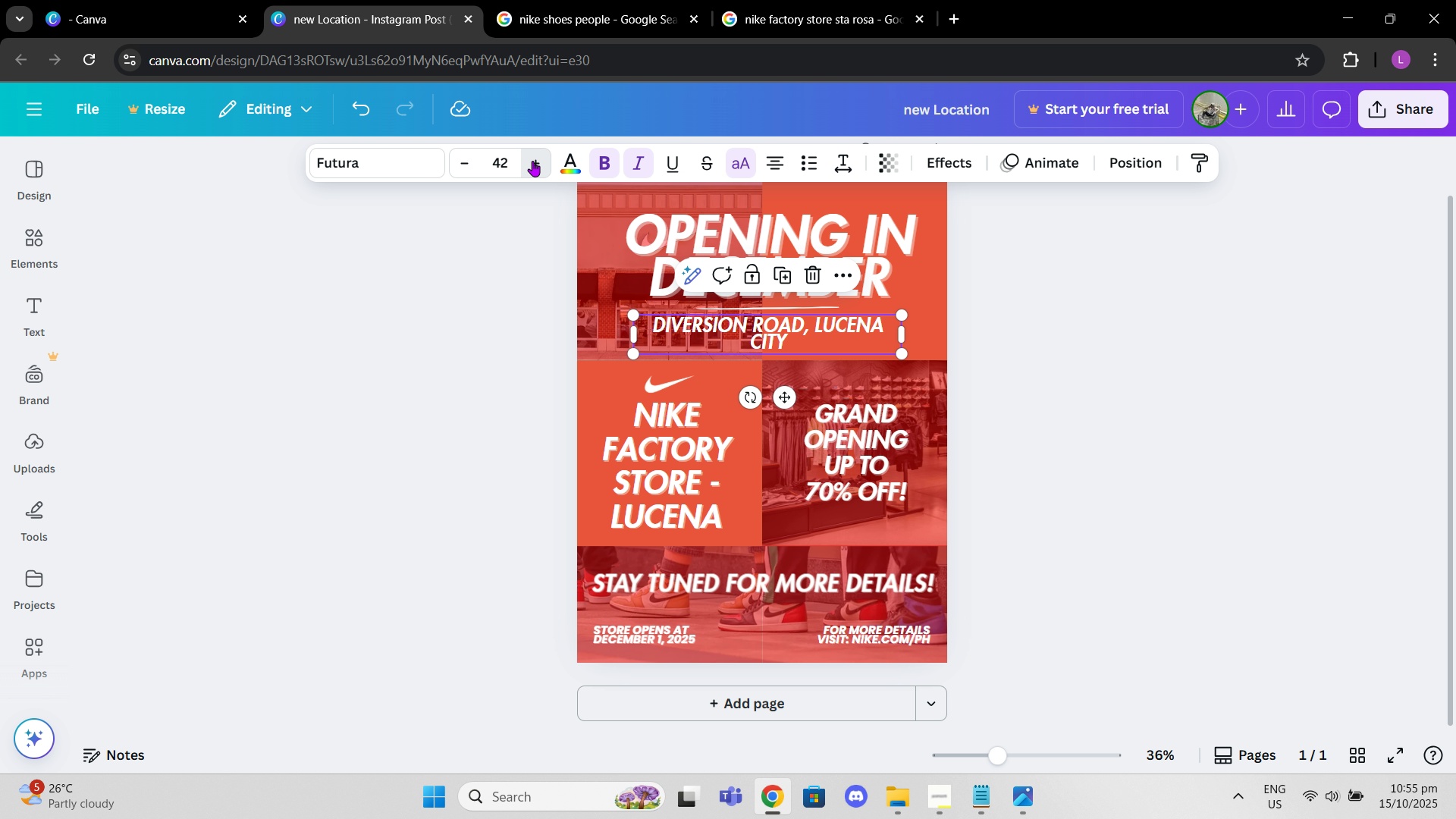 
triple_click([532, 161])
 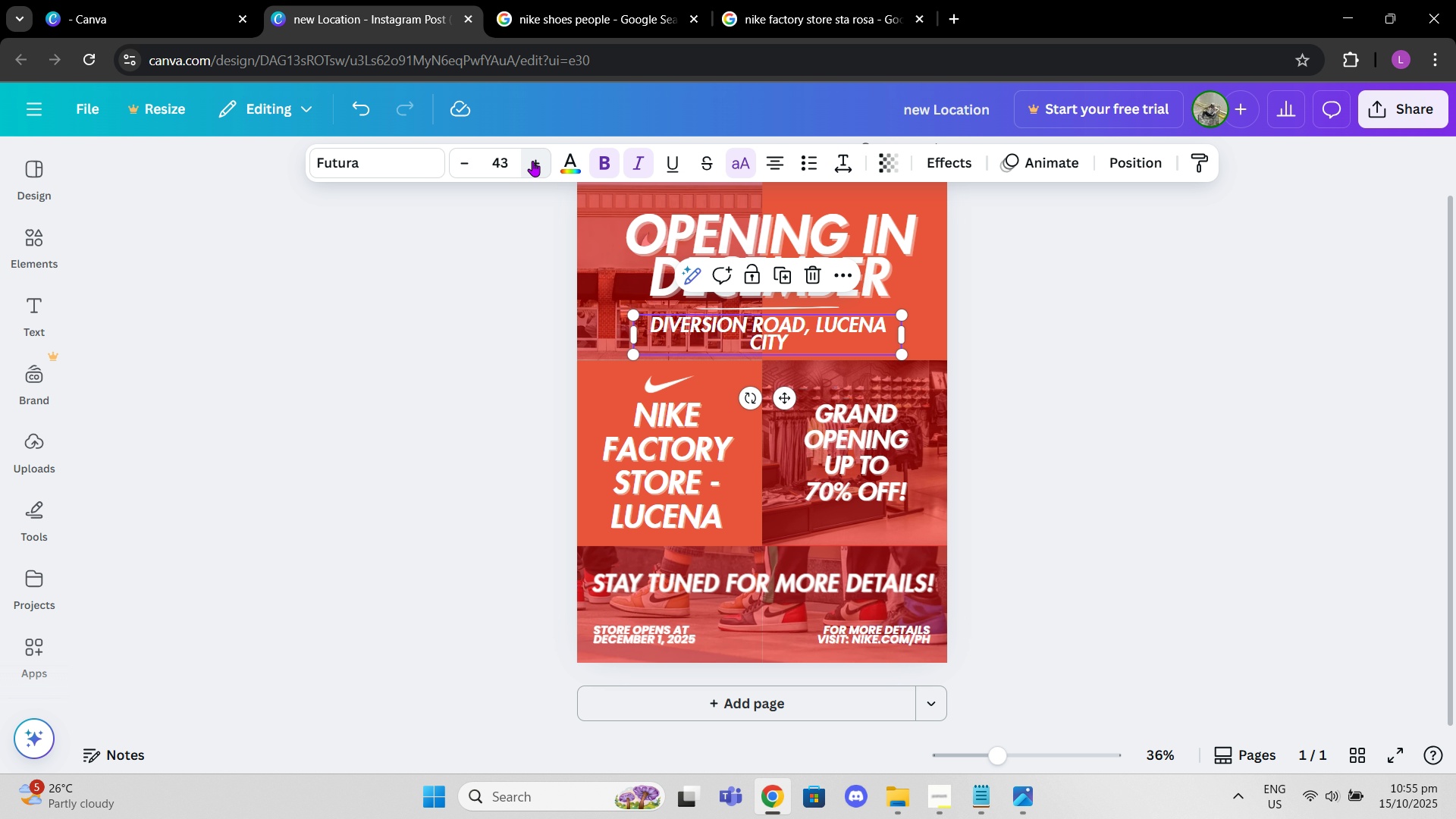 
triple_click([532, 161])
 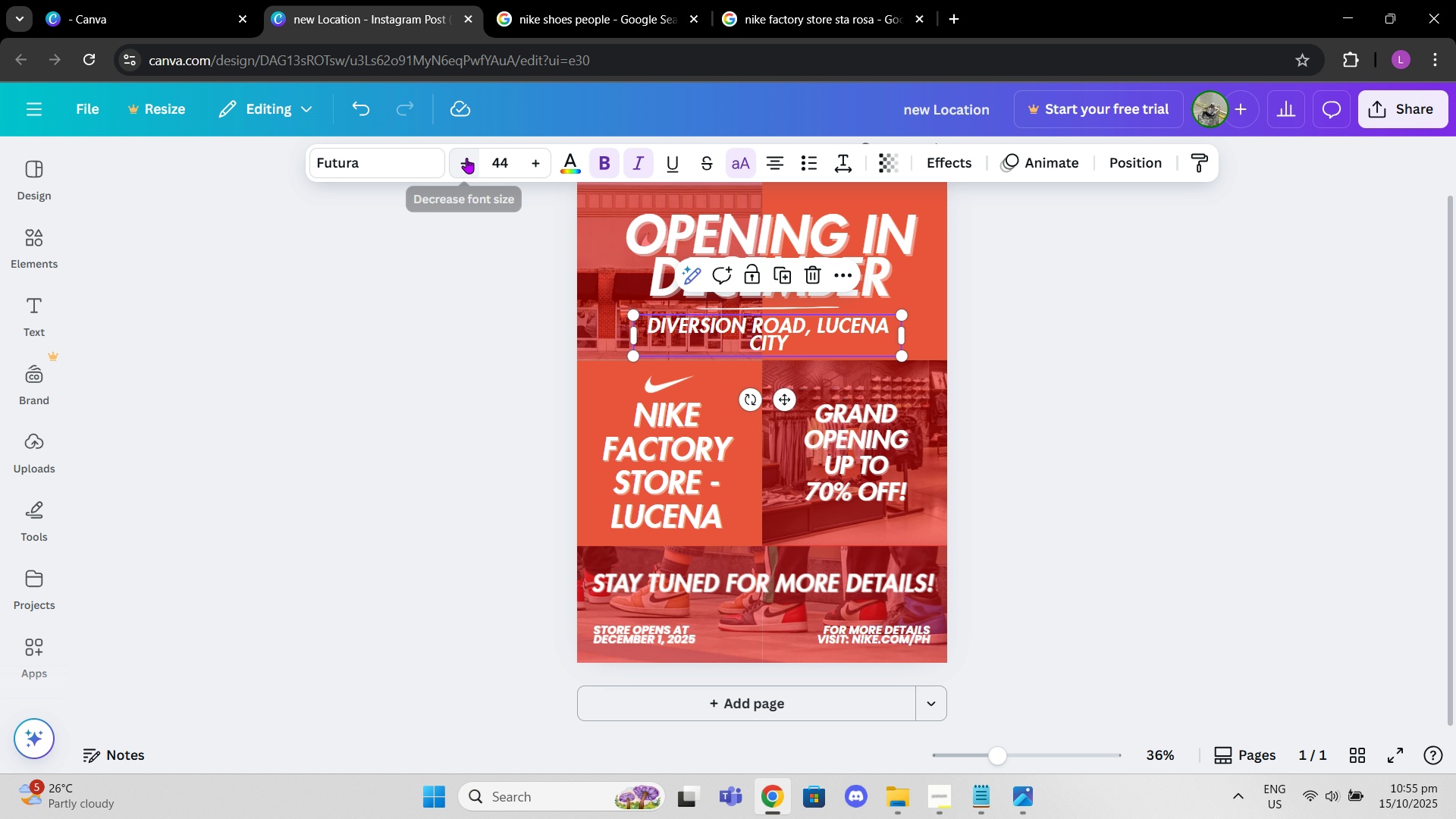 
left_click([469, 159])
 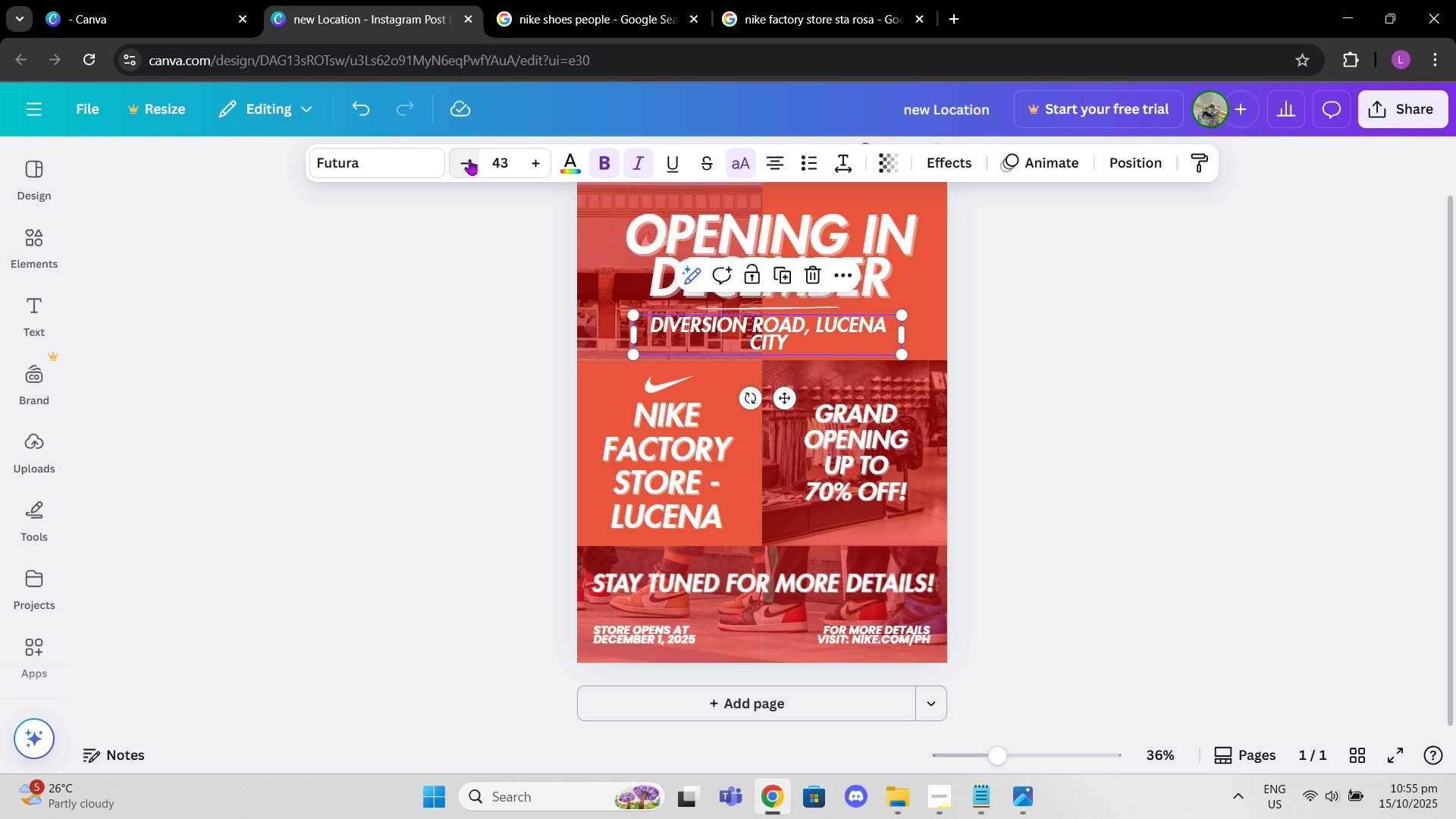 
left_click([469, 159])
 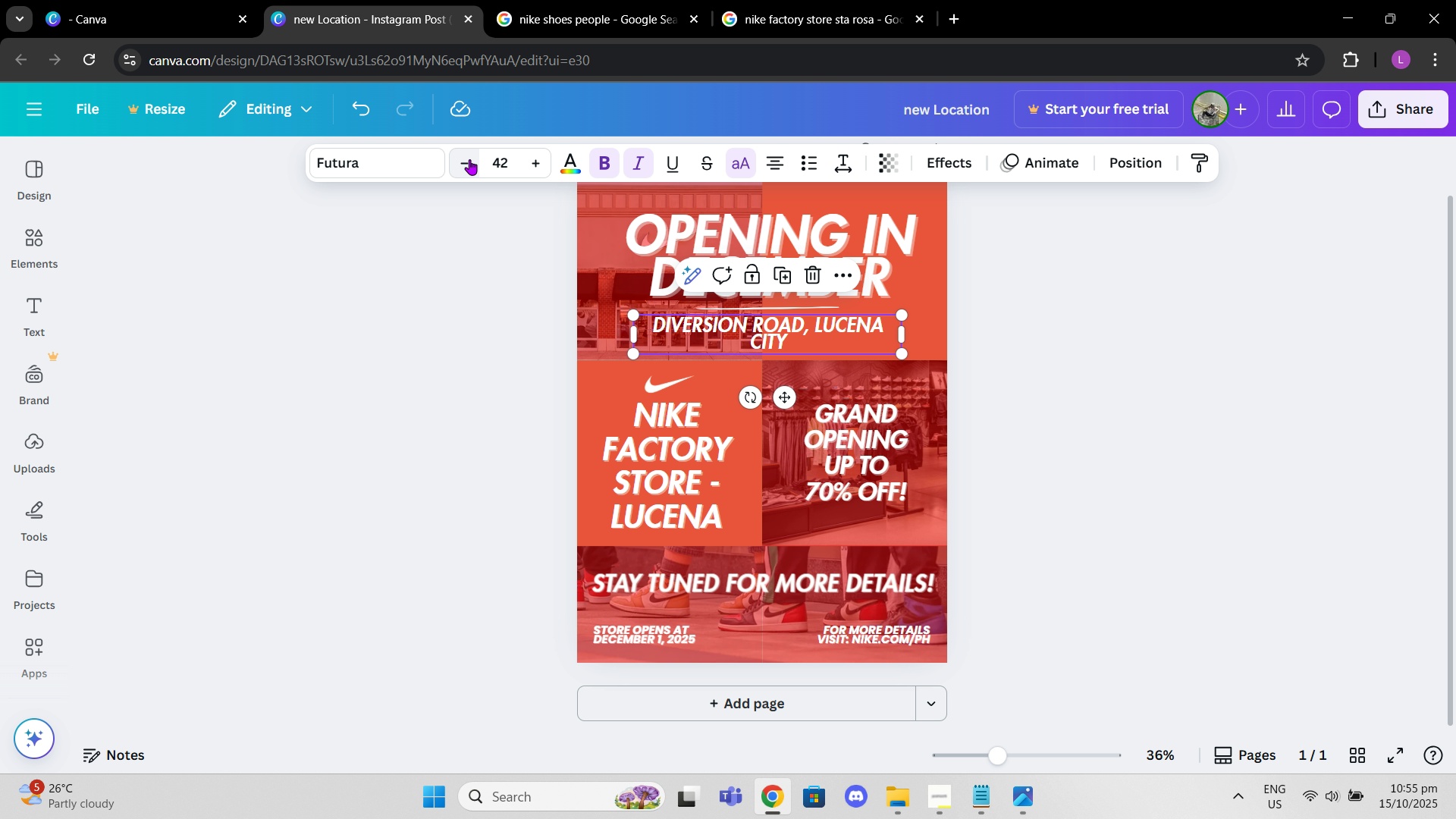 
left_click([469, 159])
 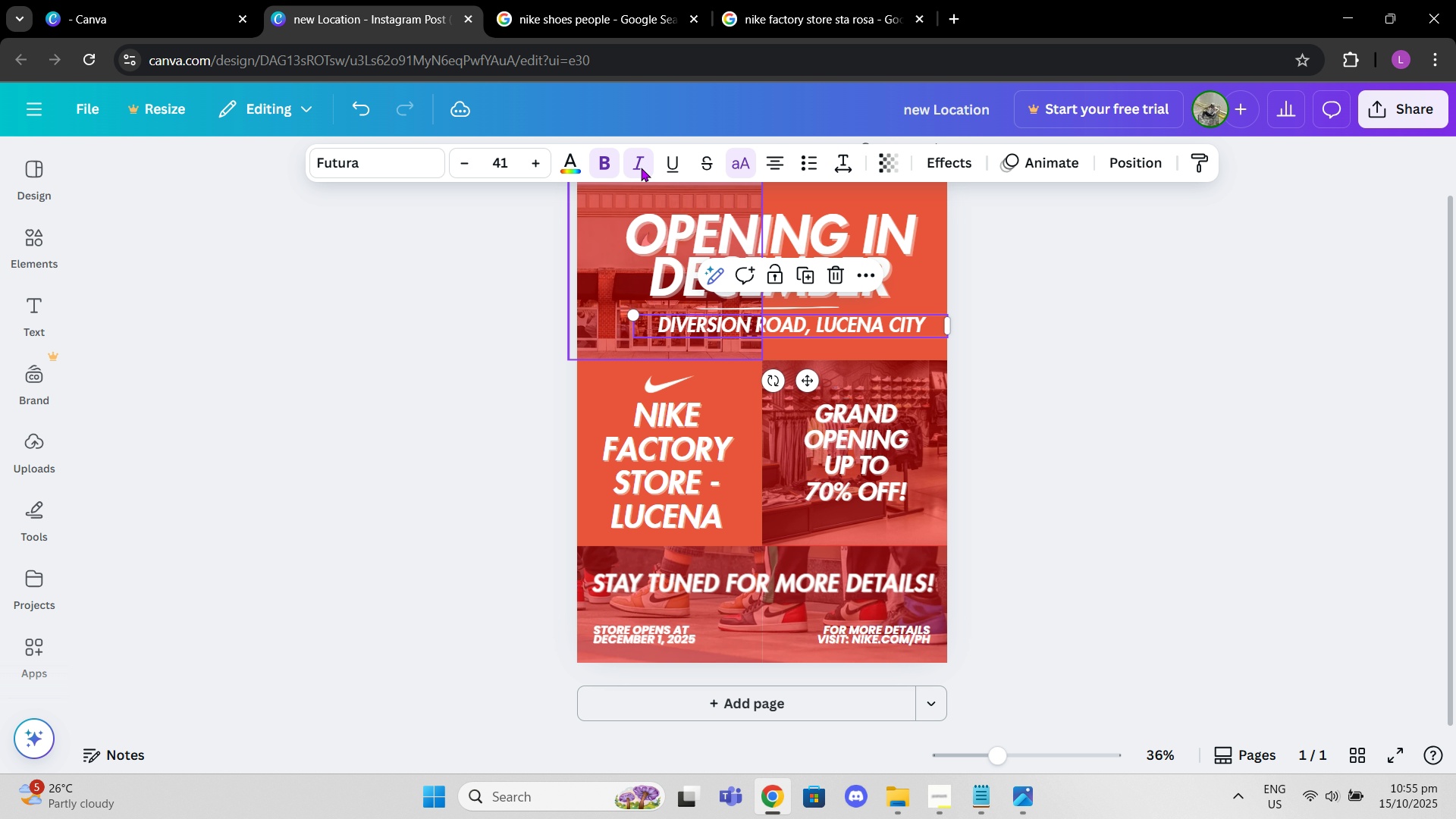 
double_click([544, 160])
 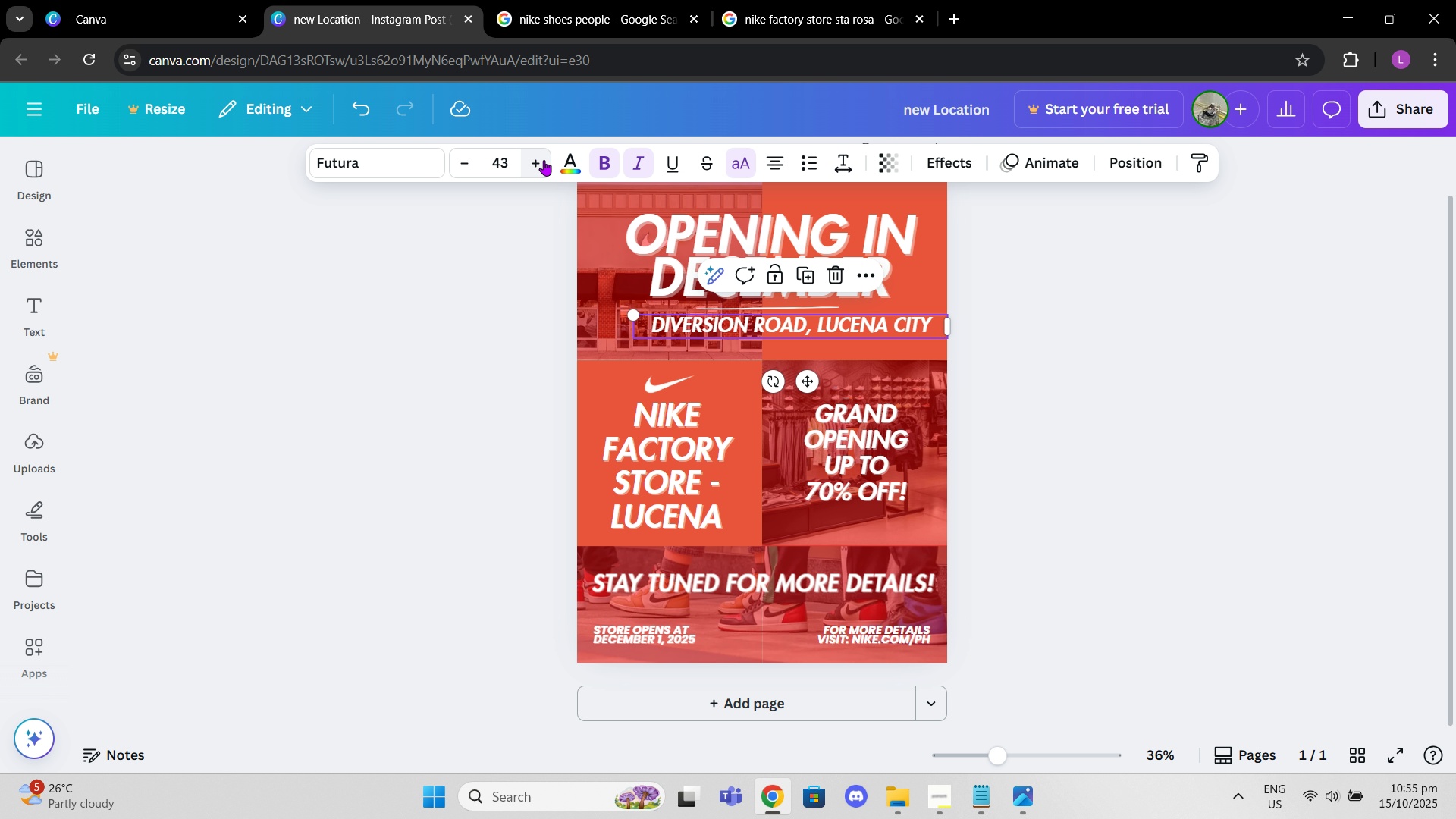 
triple_click([544, 160])
 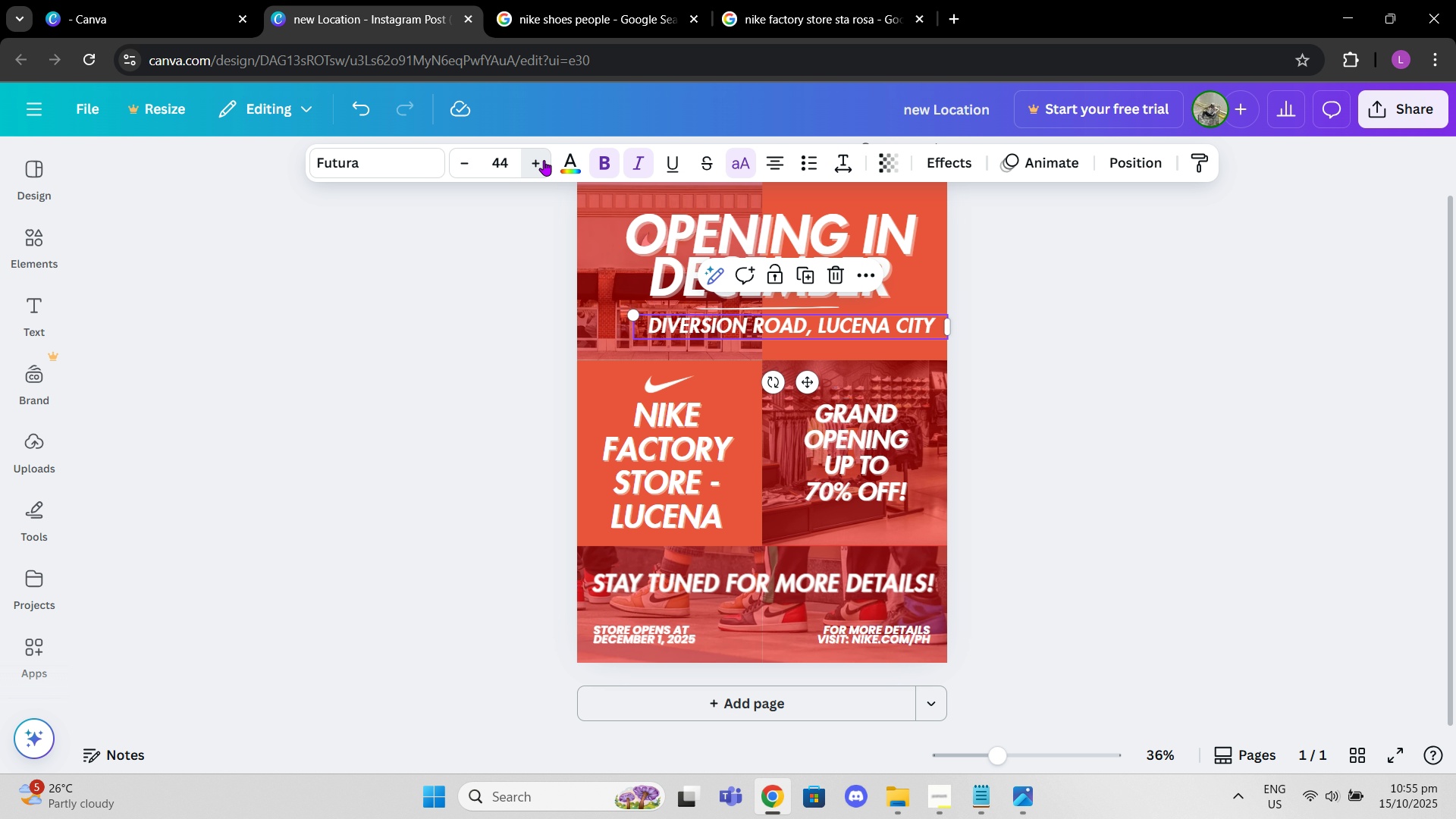 
triple_click([544, 160])
 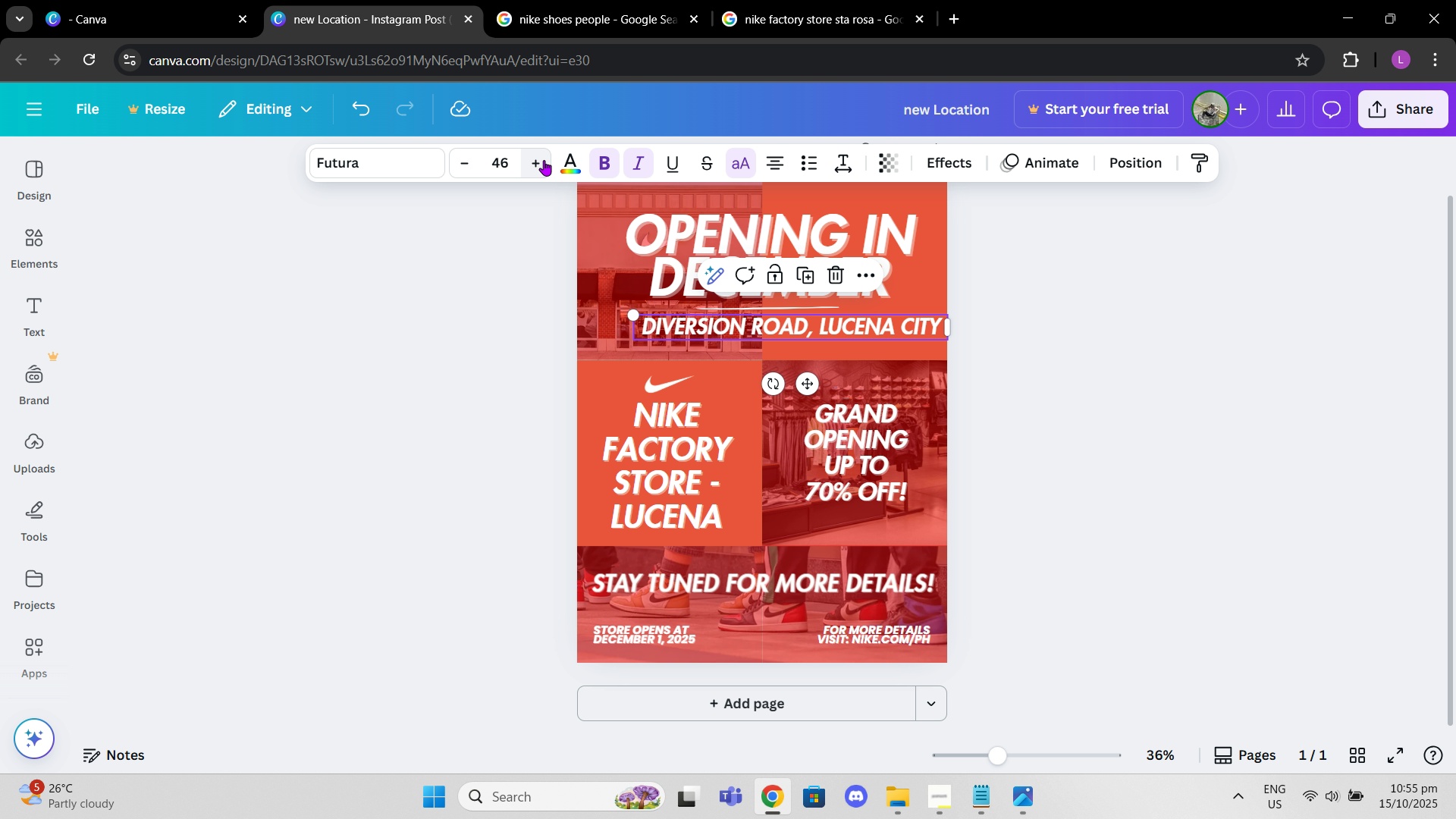 
triple_click([544, 160])
 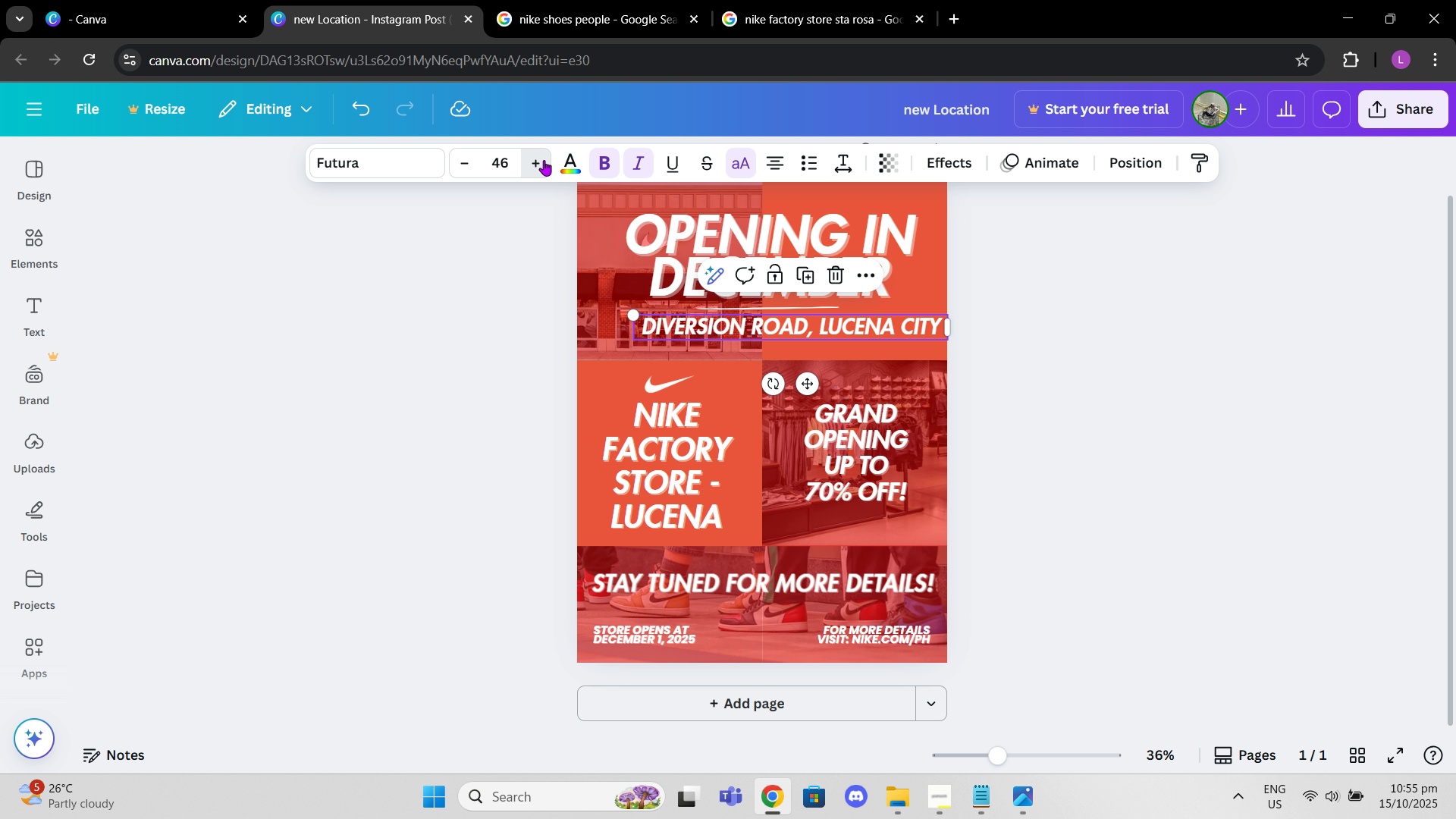 
triple_click([544, 160])
 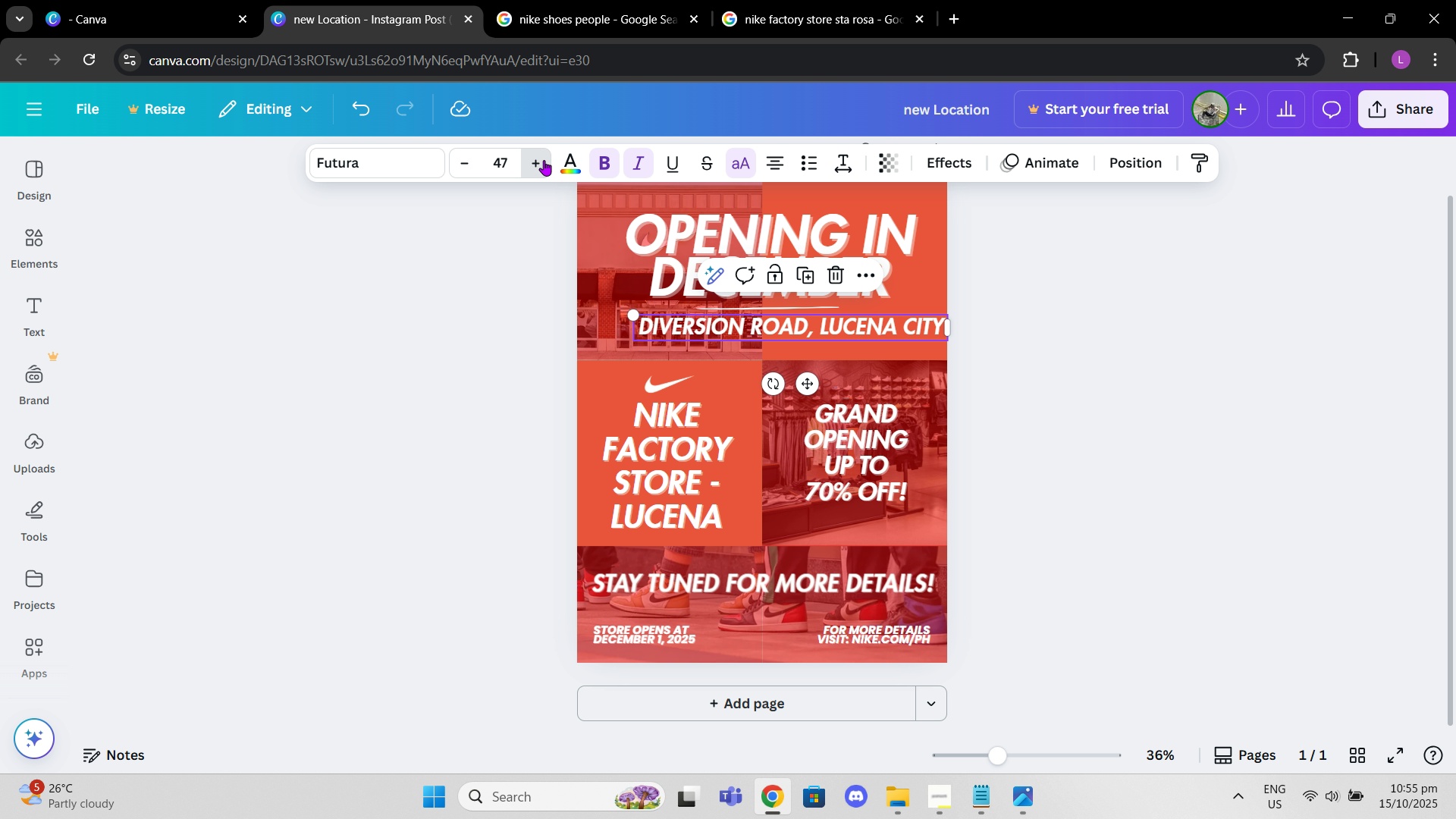 
triple_click([544, 160])
 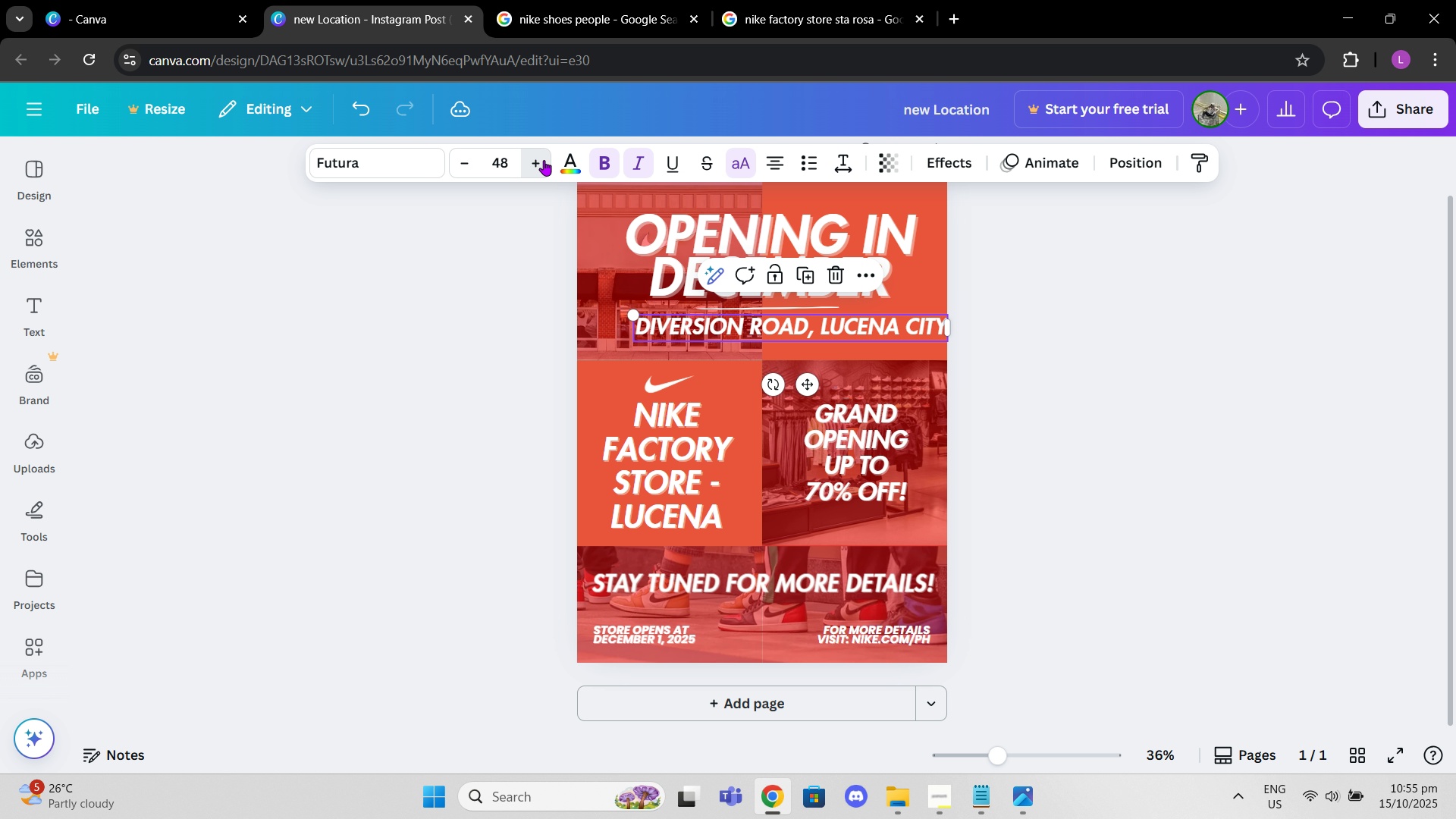 
triple_click([544, 160])
 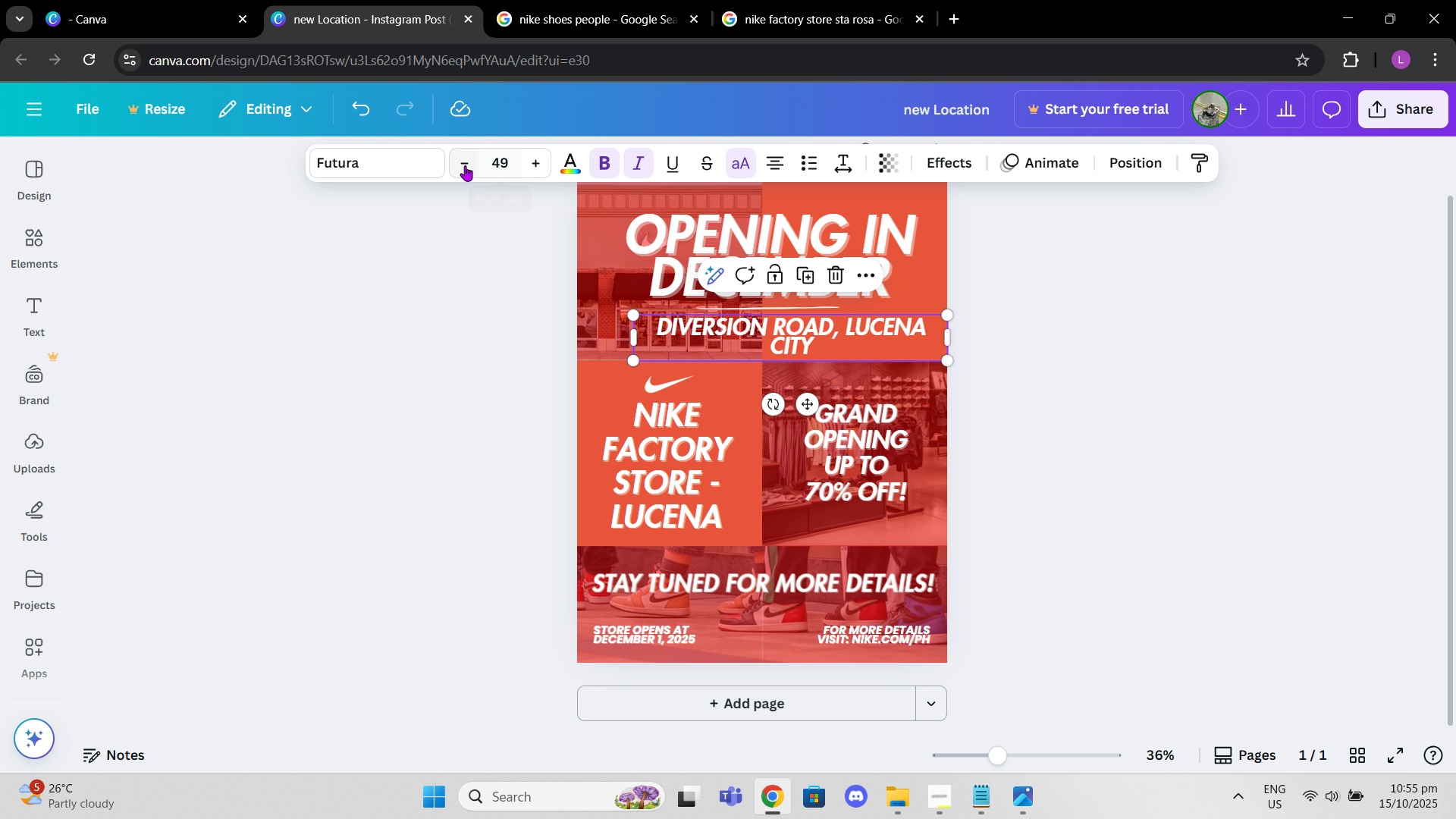 
left_click([465, 165])
 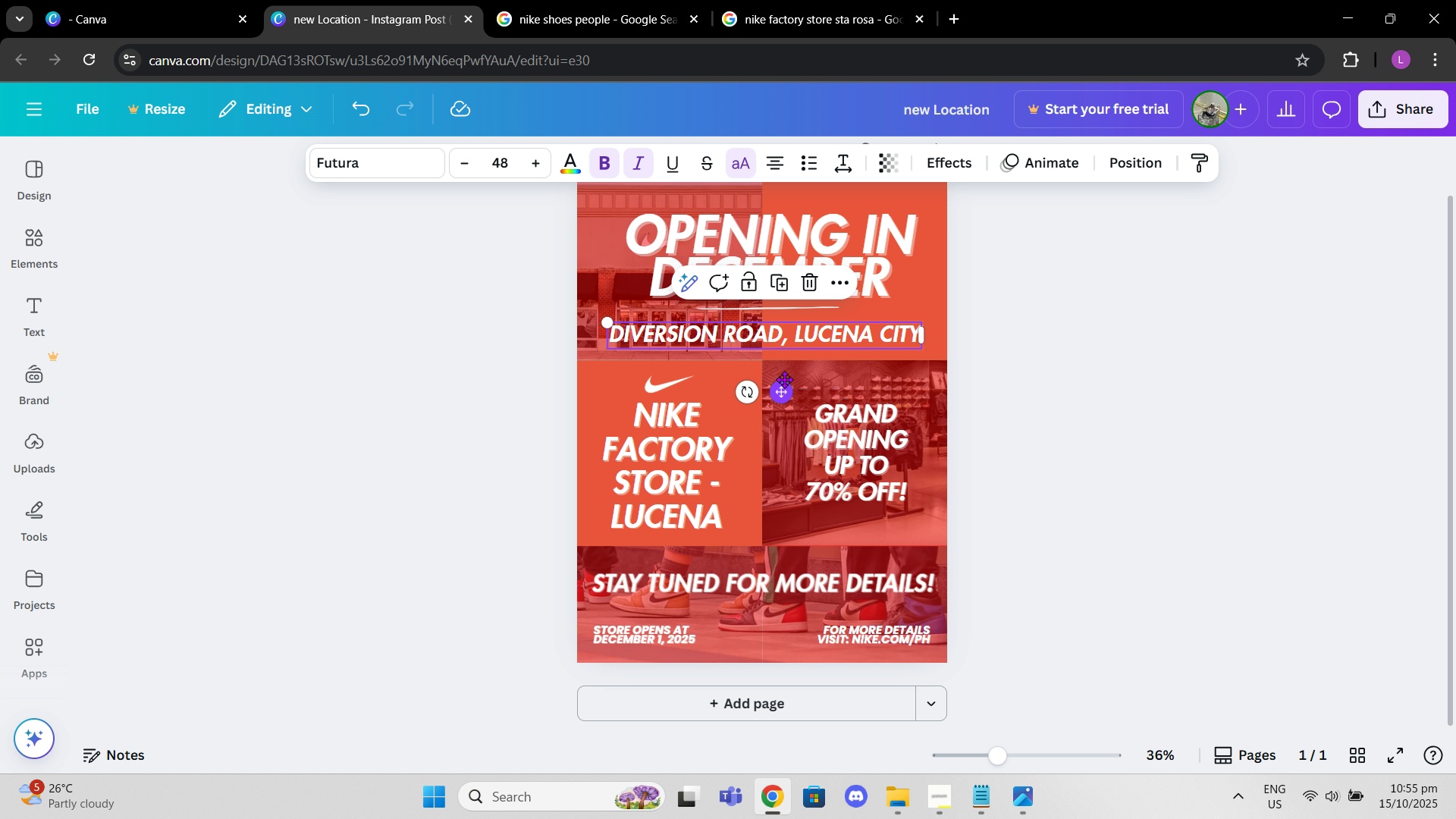 
left_click([1128, 162])
 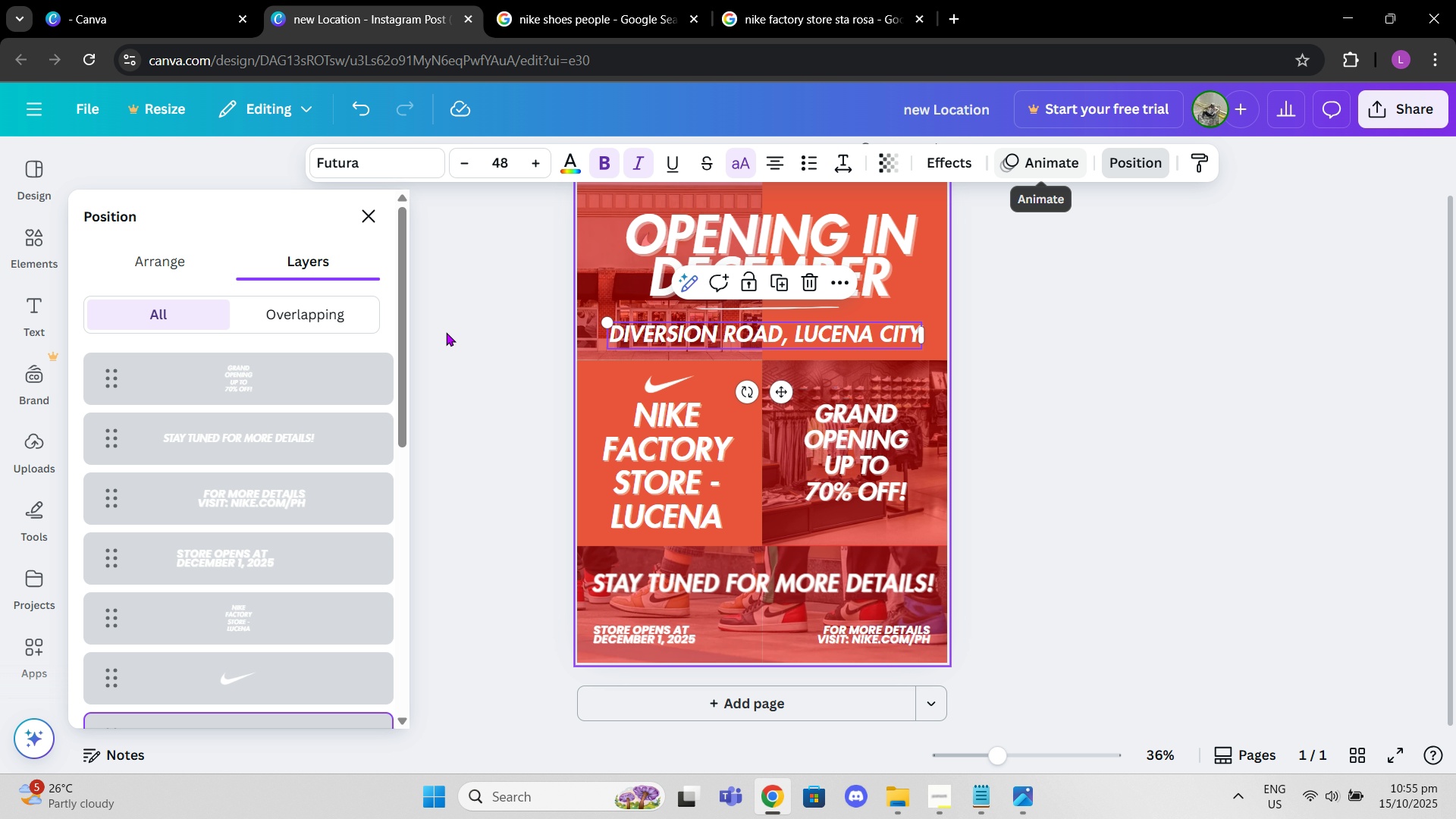 
left_click([158, 275])
 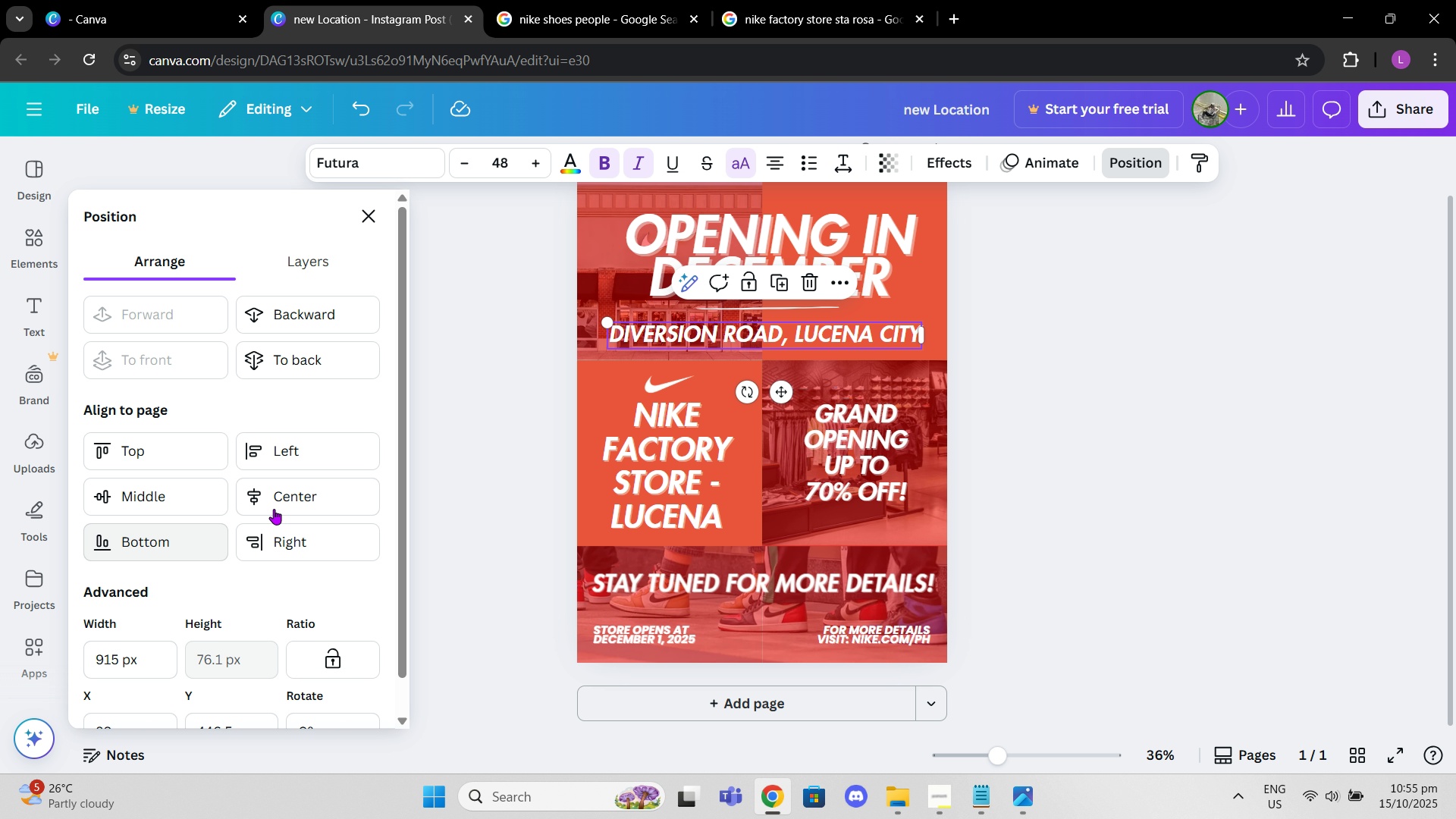 
left_click([278, 501])
 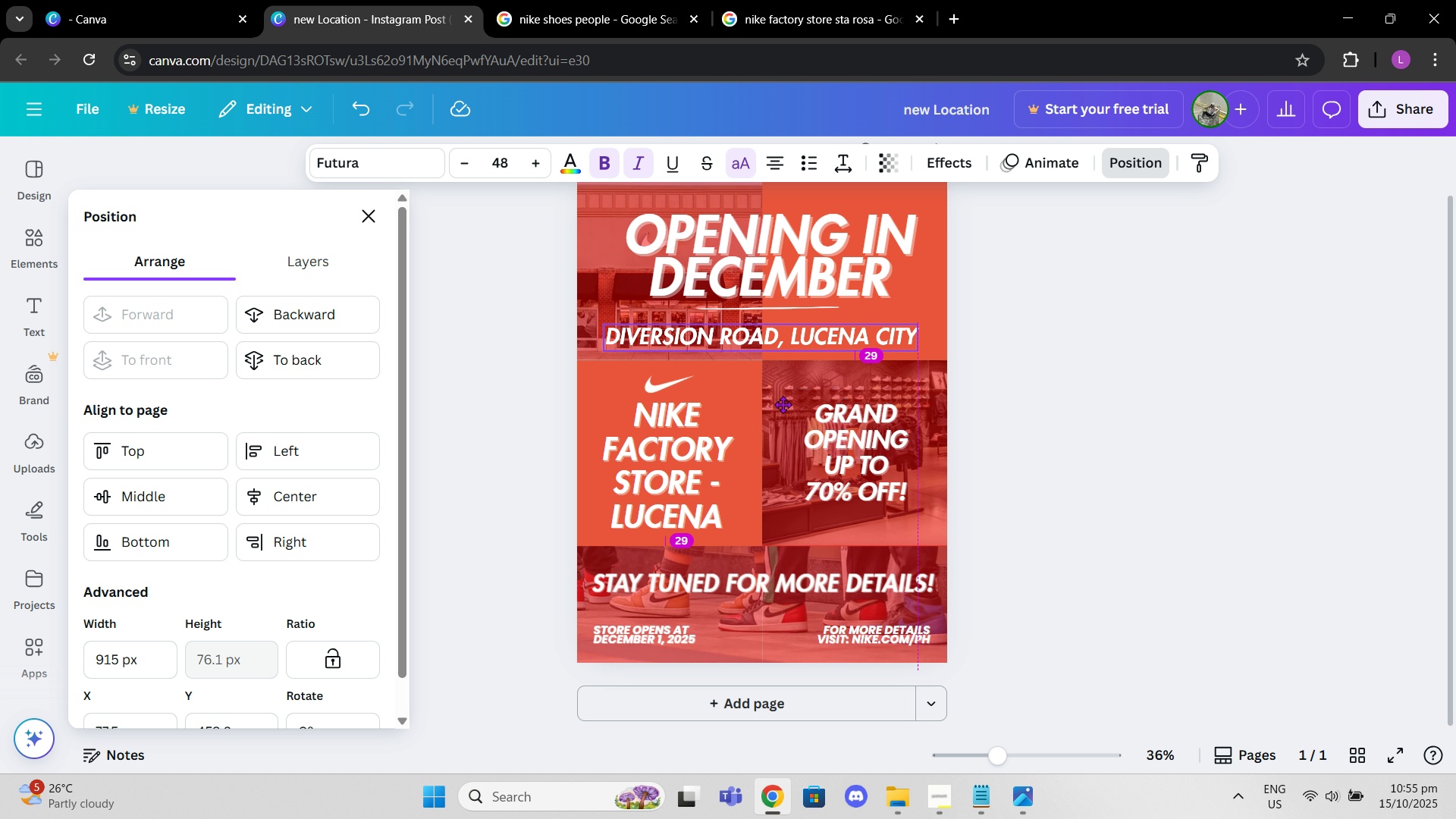 
mouse_move([855, 264])
 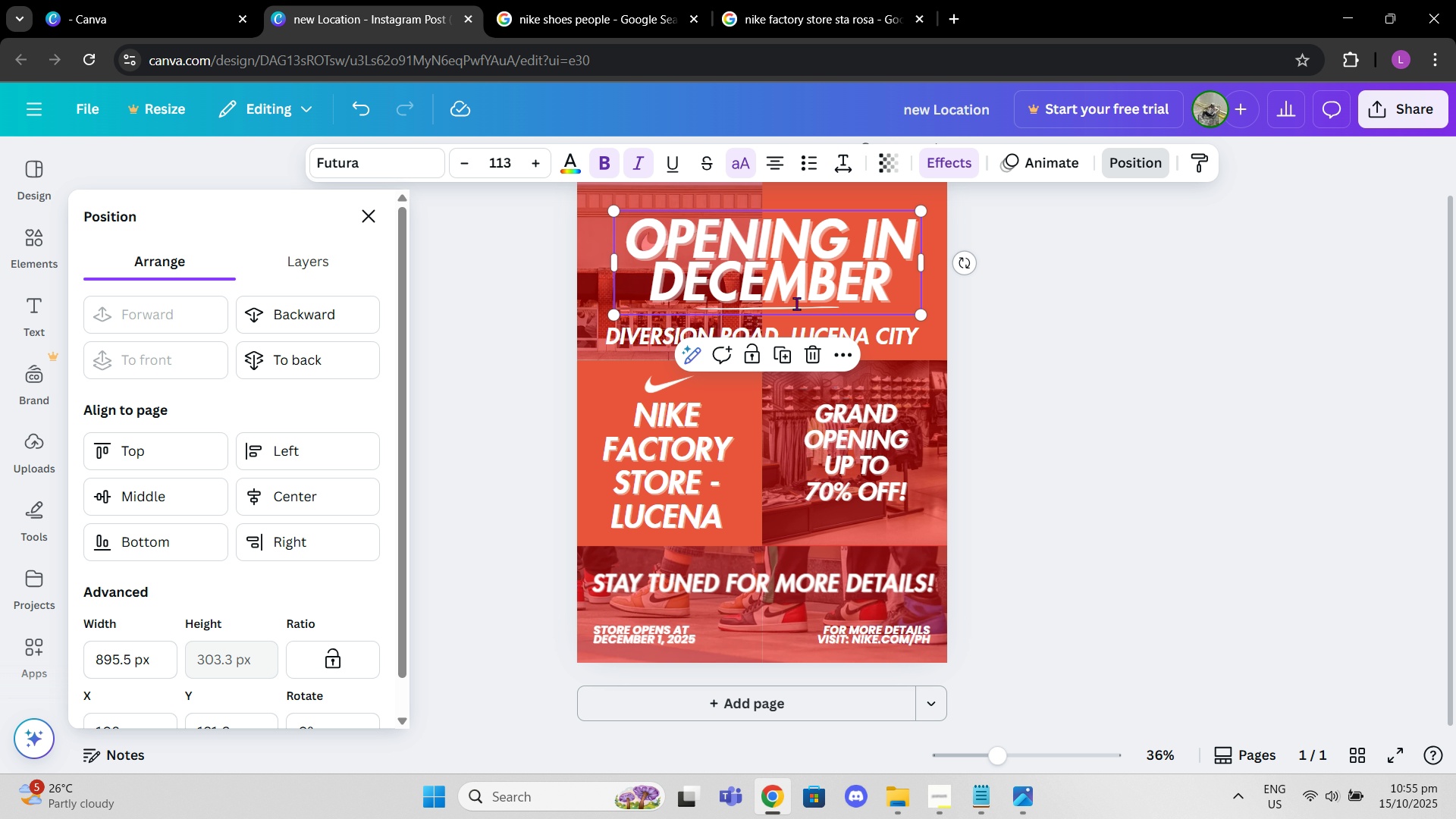 
left_click([796, 303])
 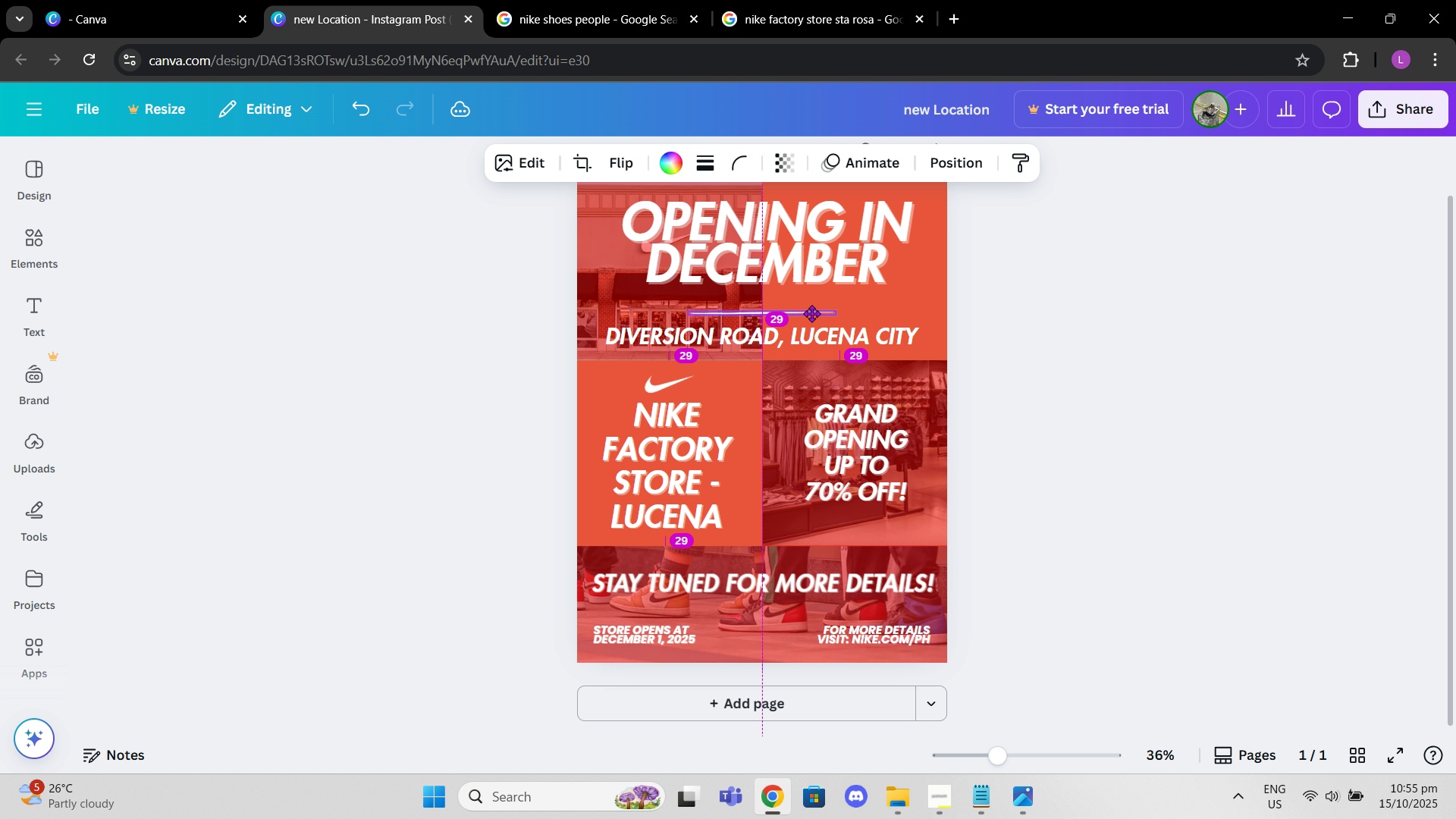 
wait(10.2)
 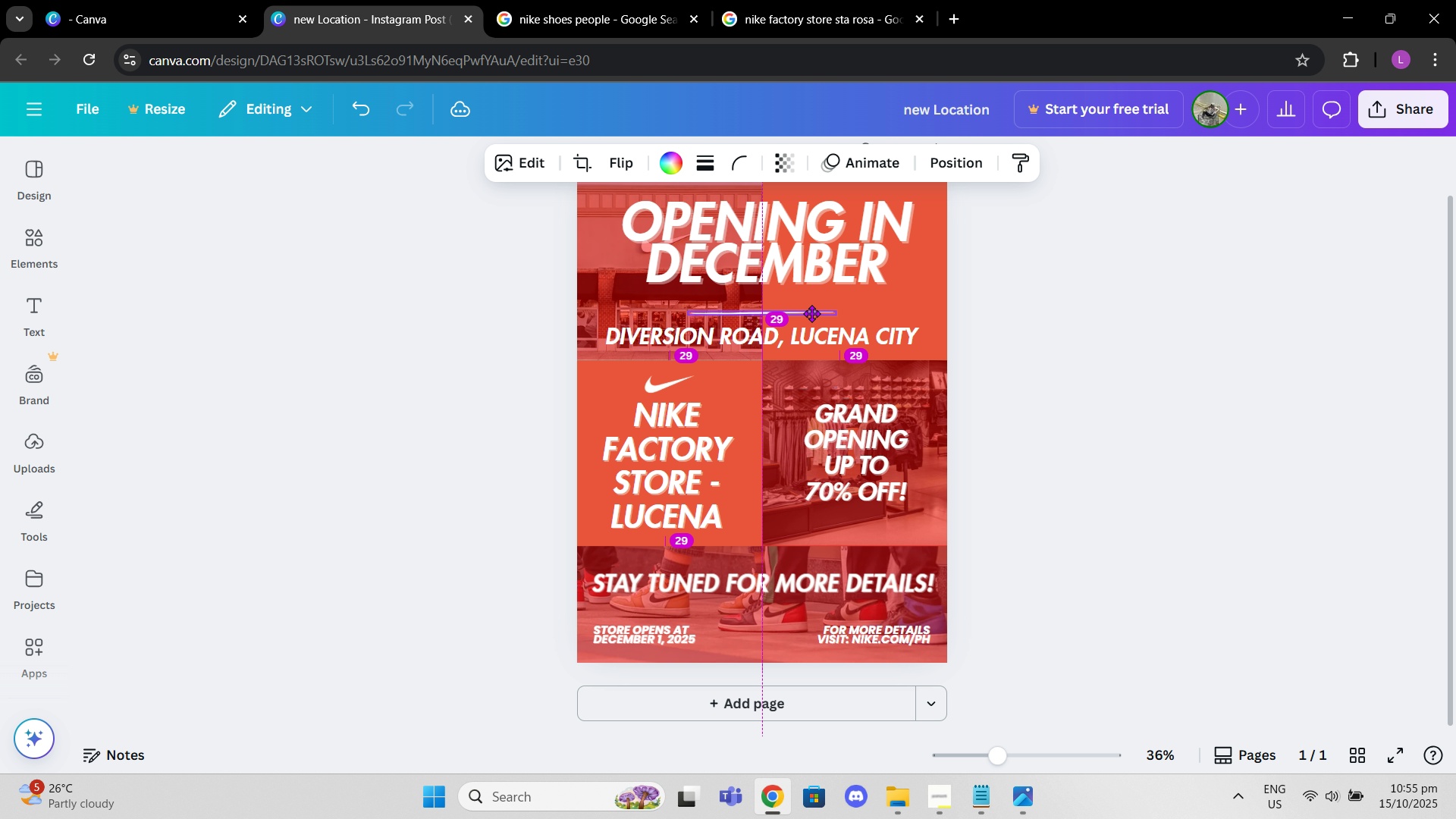 
left_click([940, 169])
 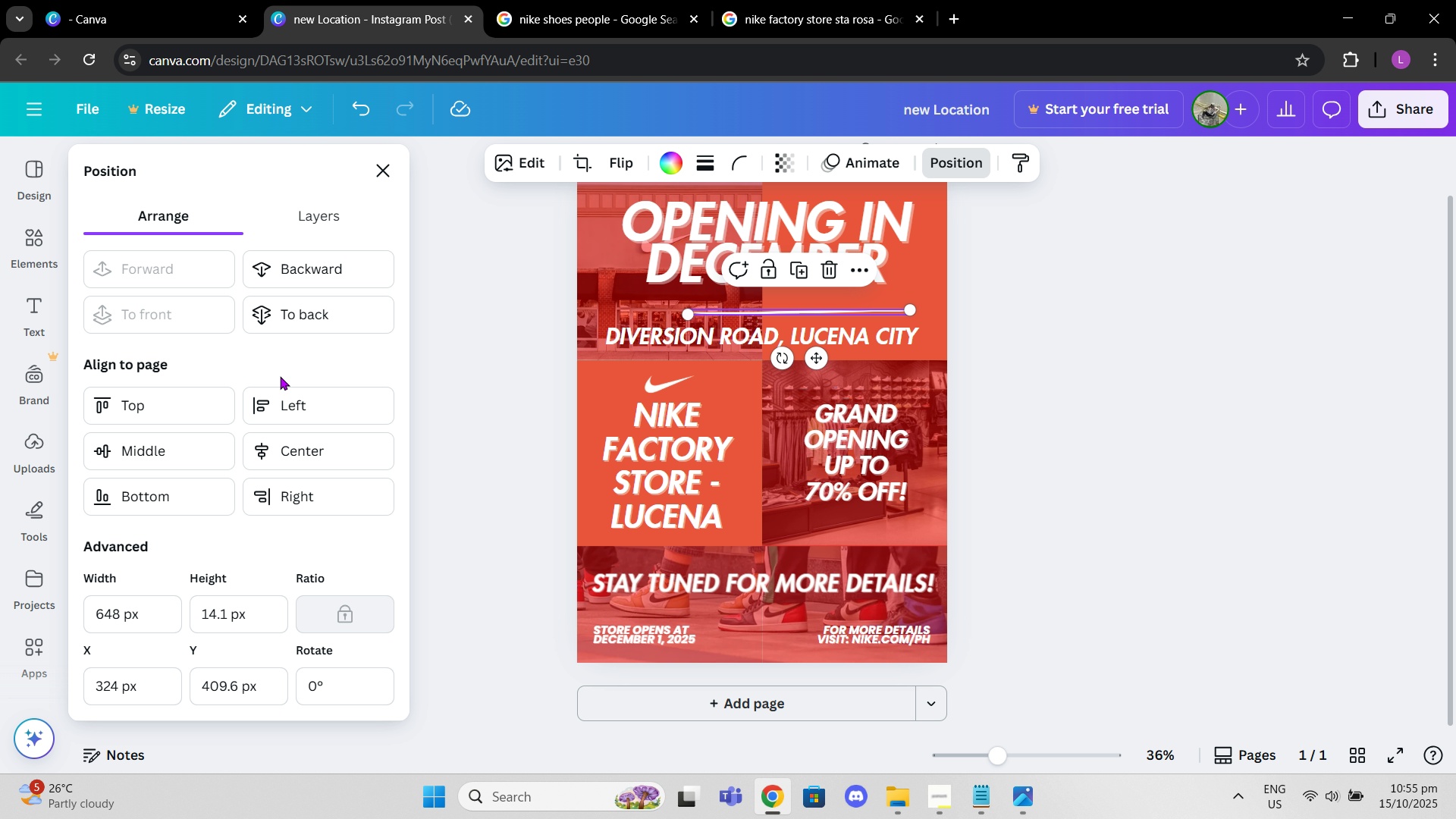 
left_click([303, 452])
 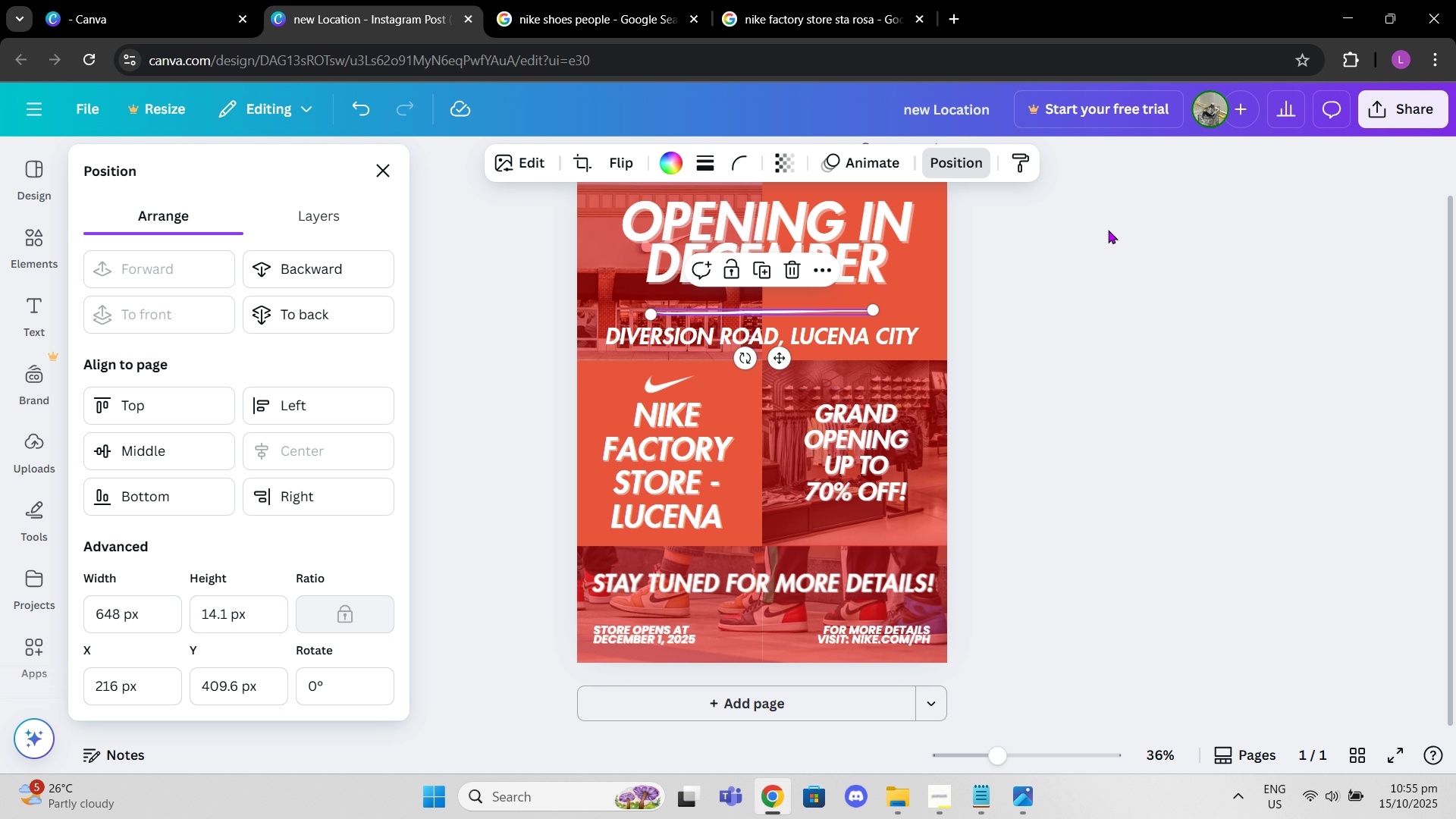 
left_click([1119, 234])
 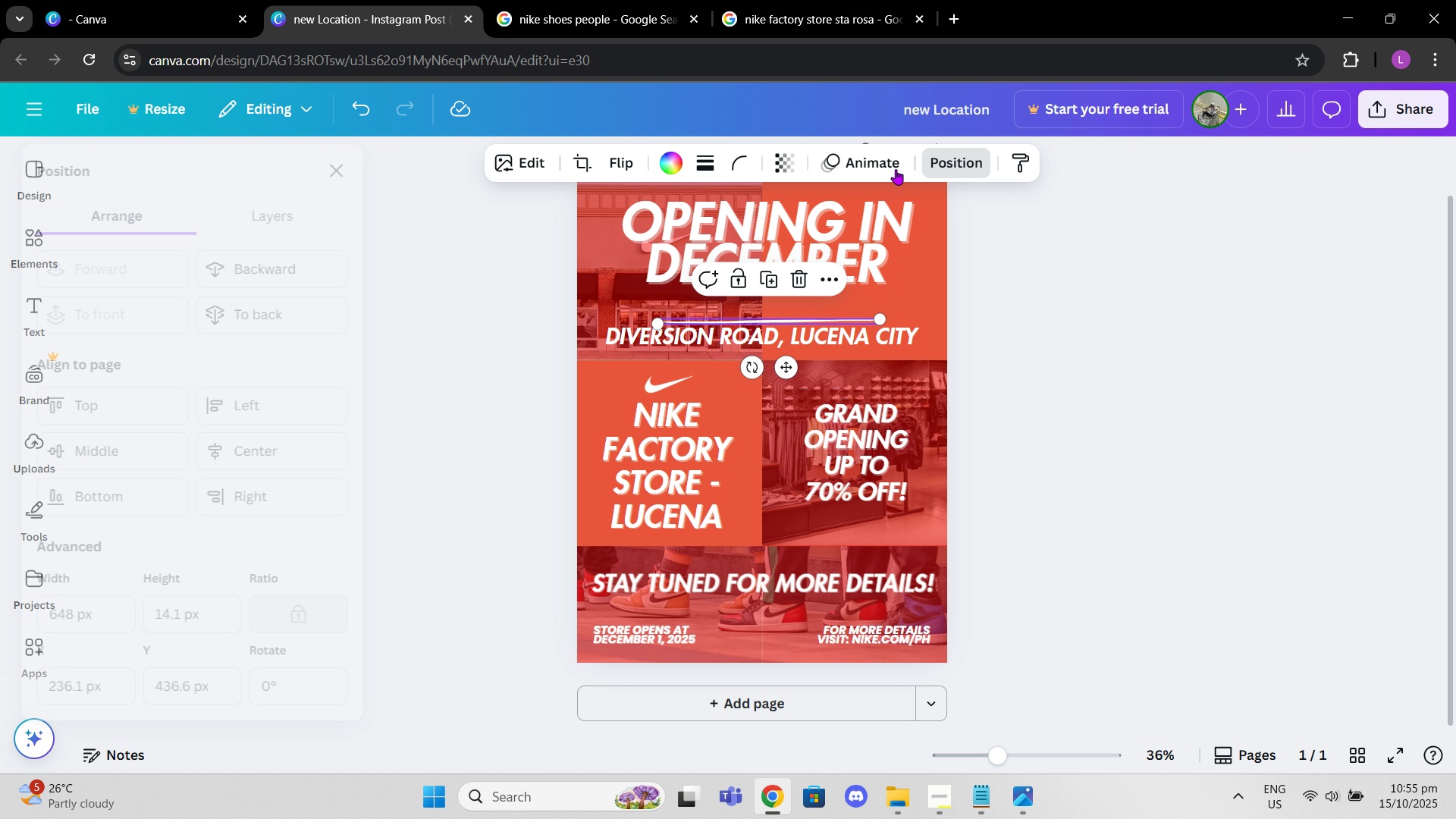 
wait(6.37)
 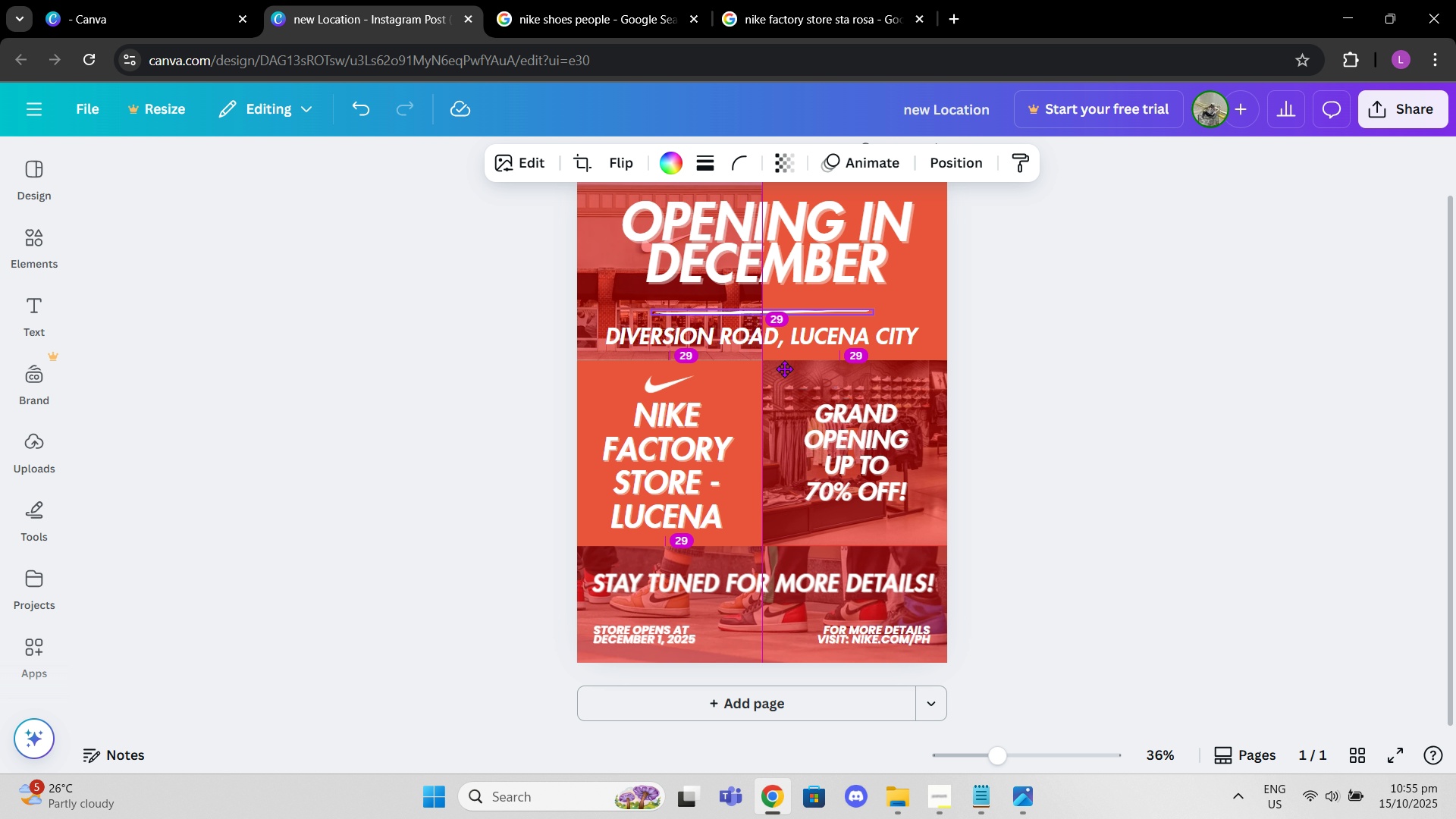 
left_click([877, 254])
 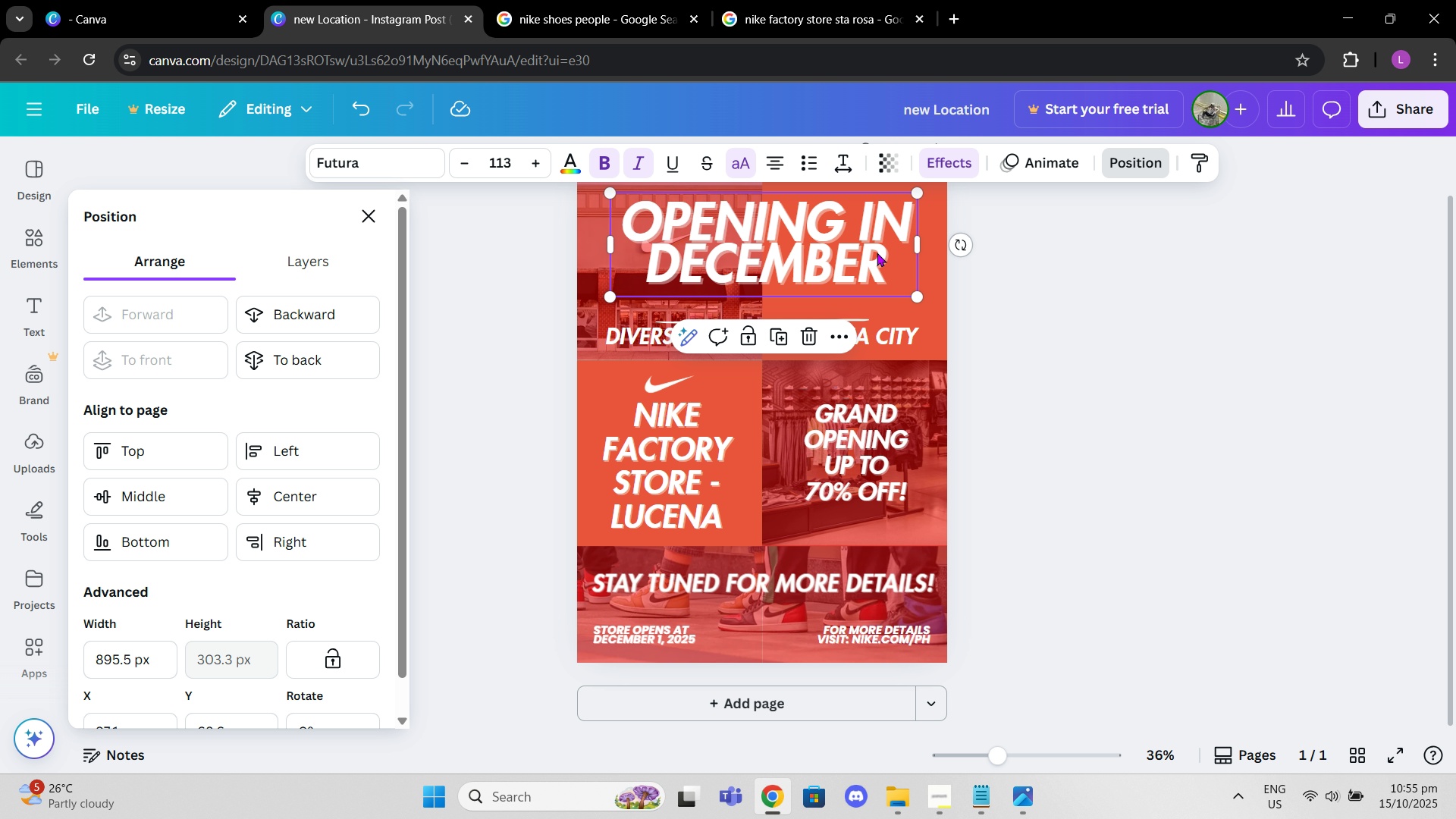 
mouse_move([853, 263])
 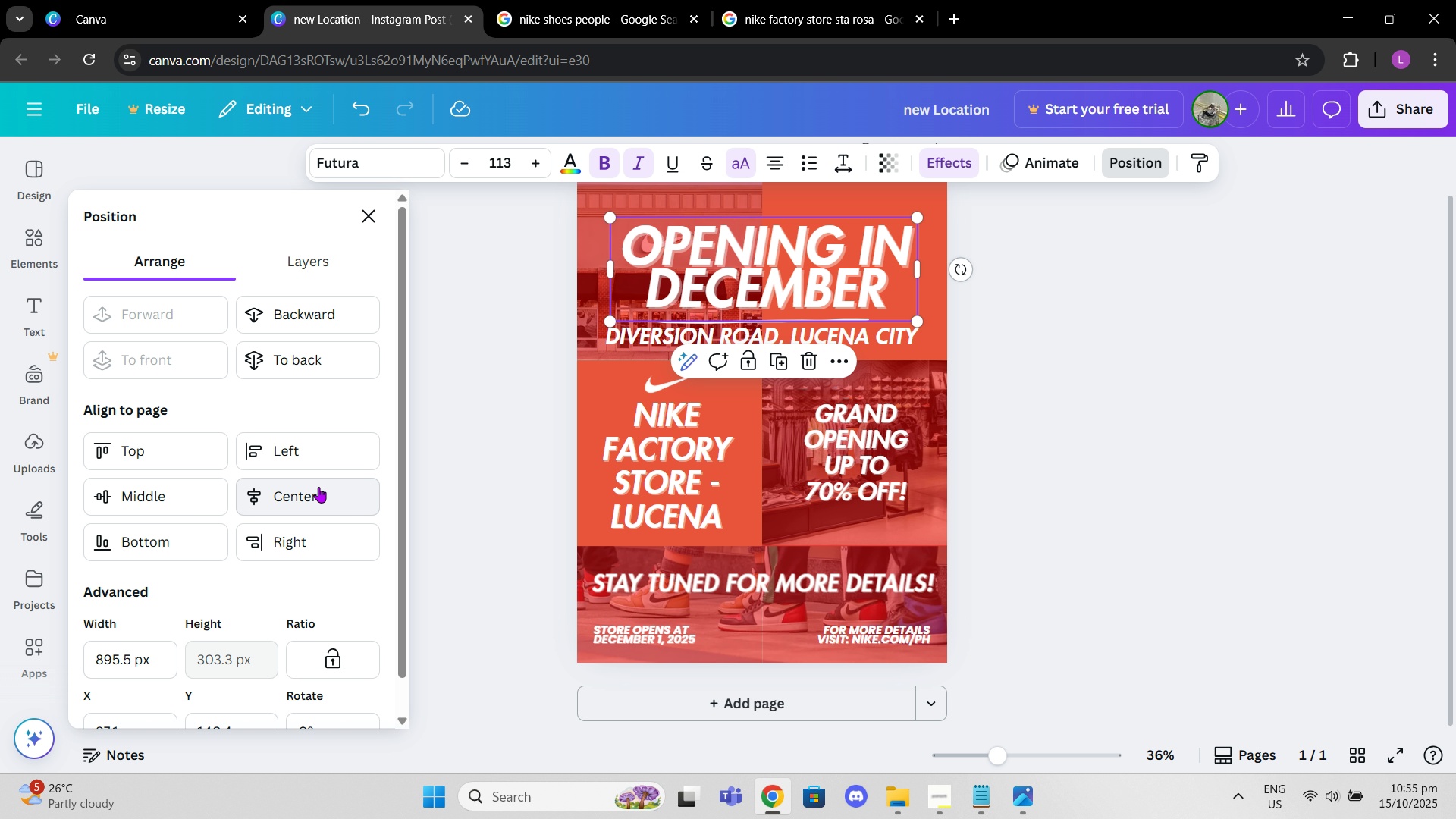 
left_click([318, 487])
 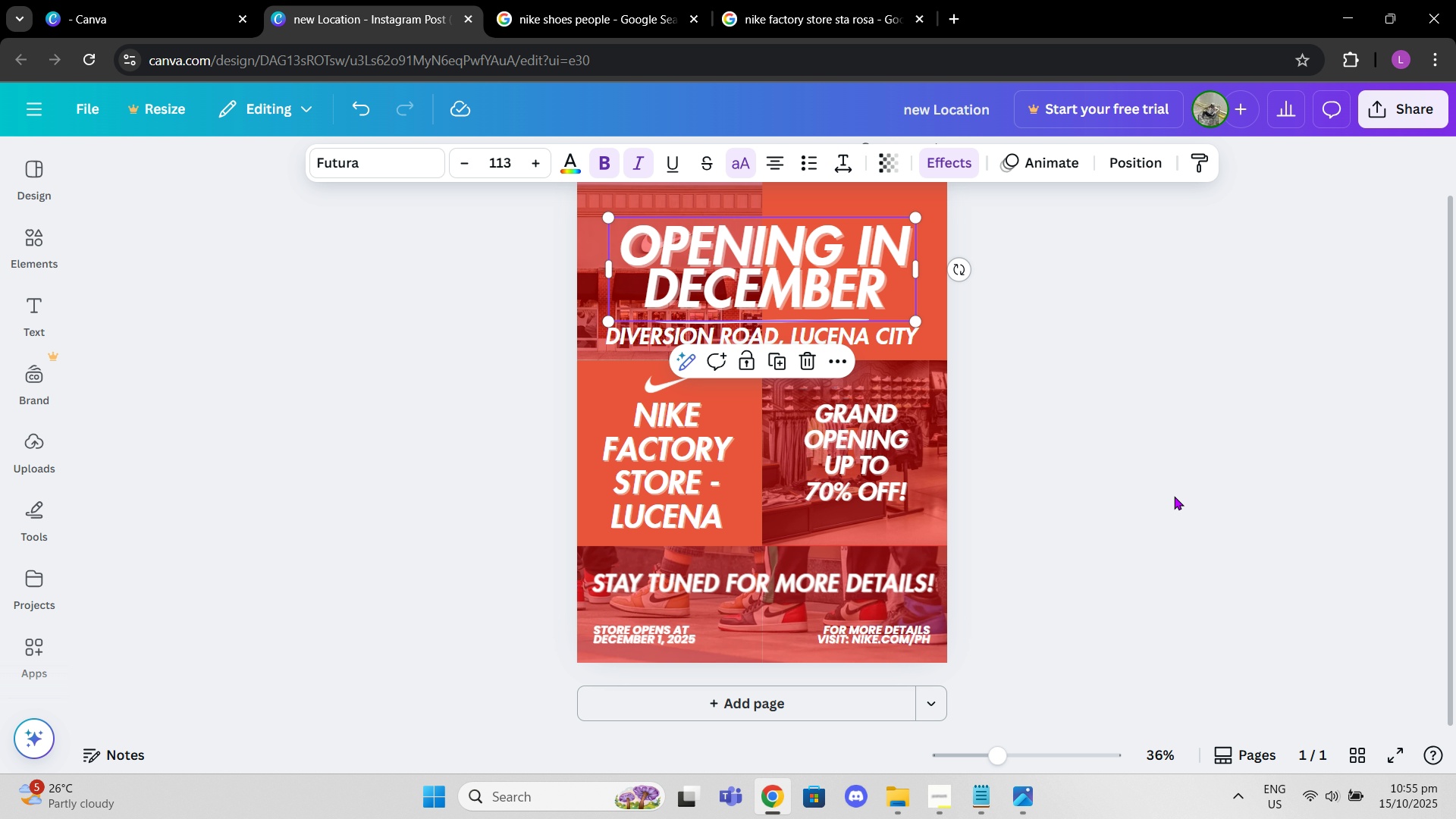 
double_click([1174, 497])
 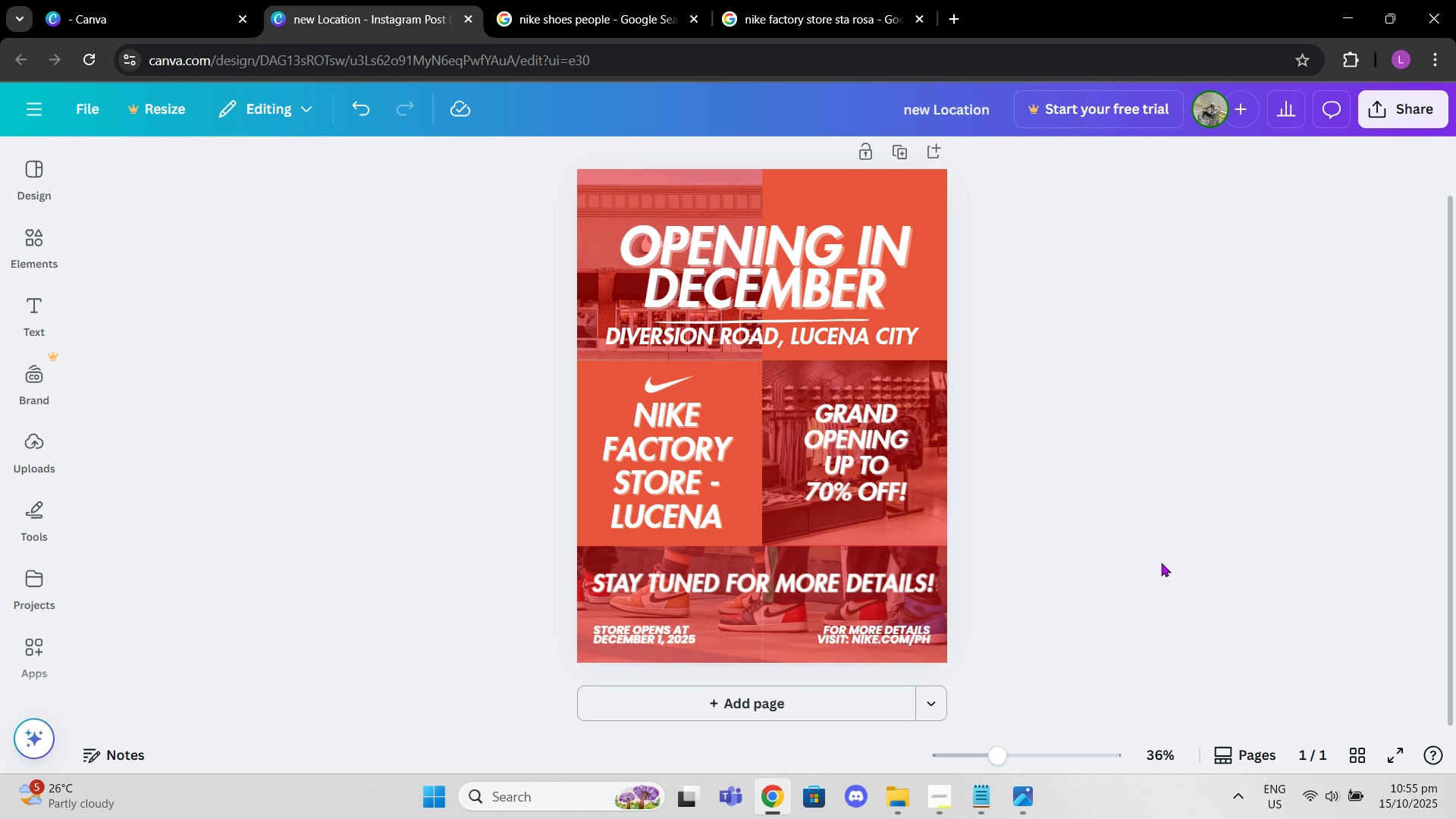 
wait(9.33)
 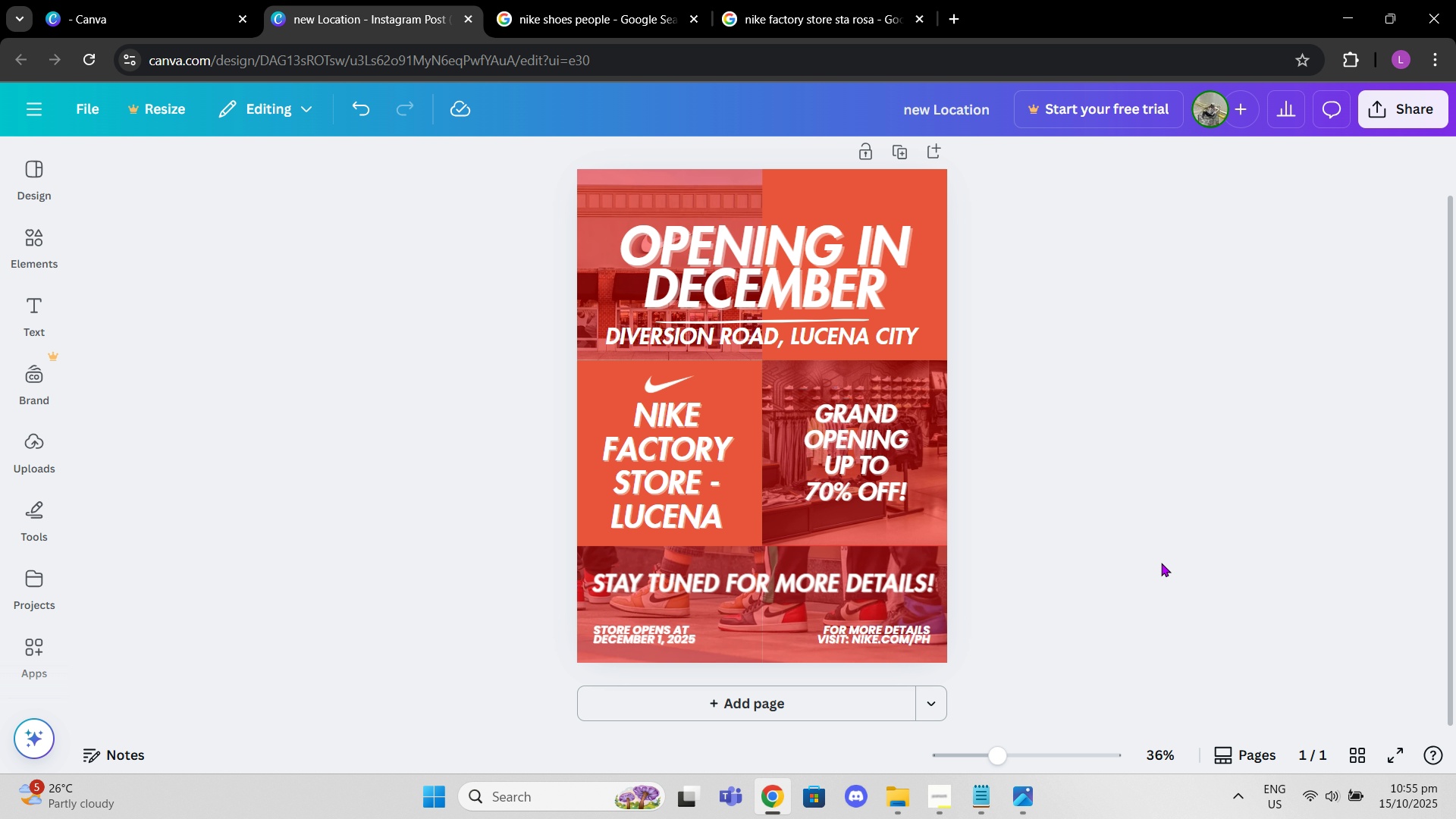 
left_click([708, 459])
 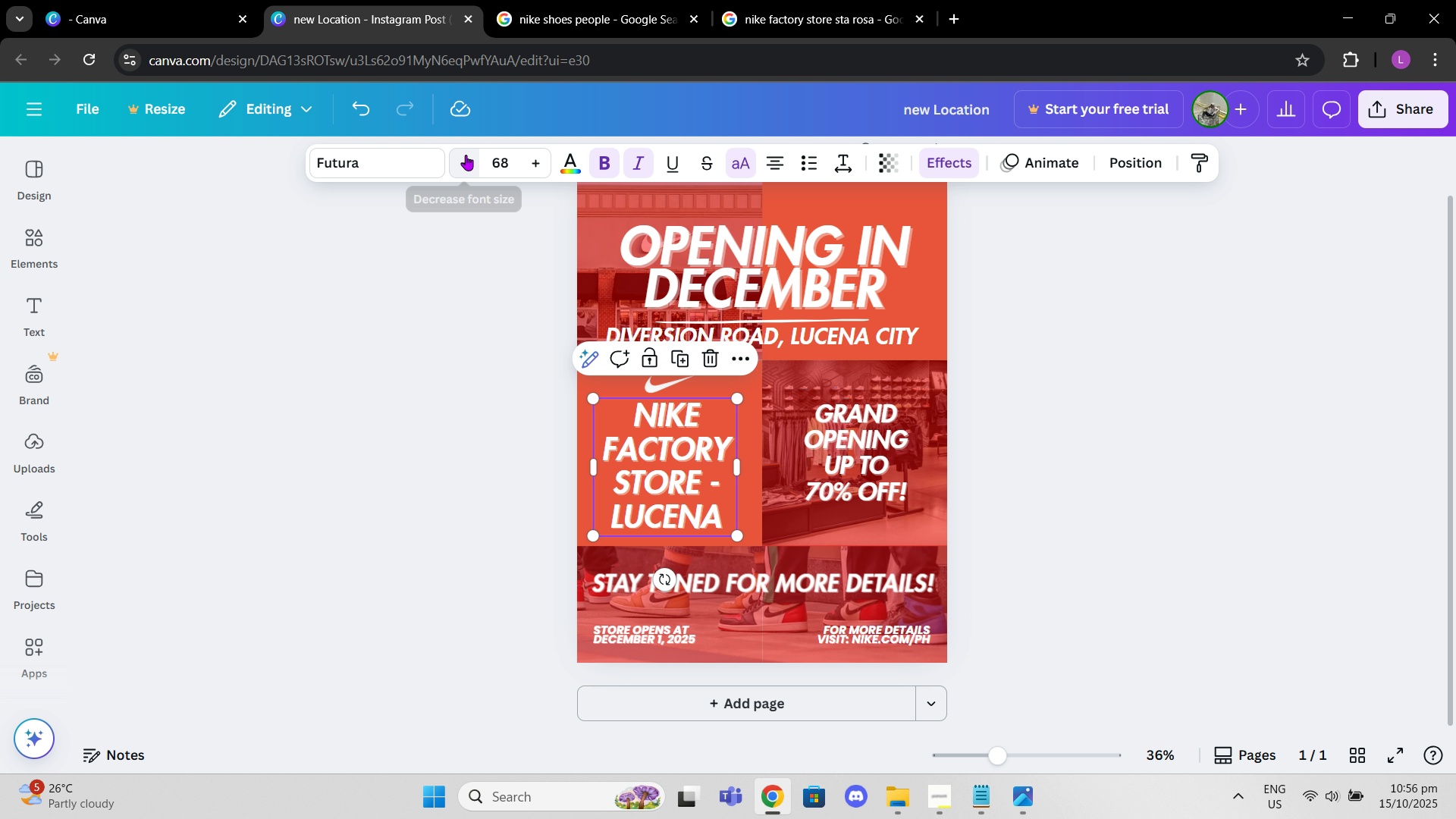 
left_click([466, 155])
 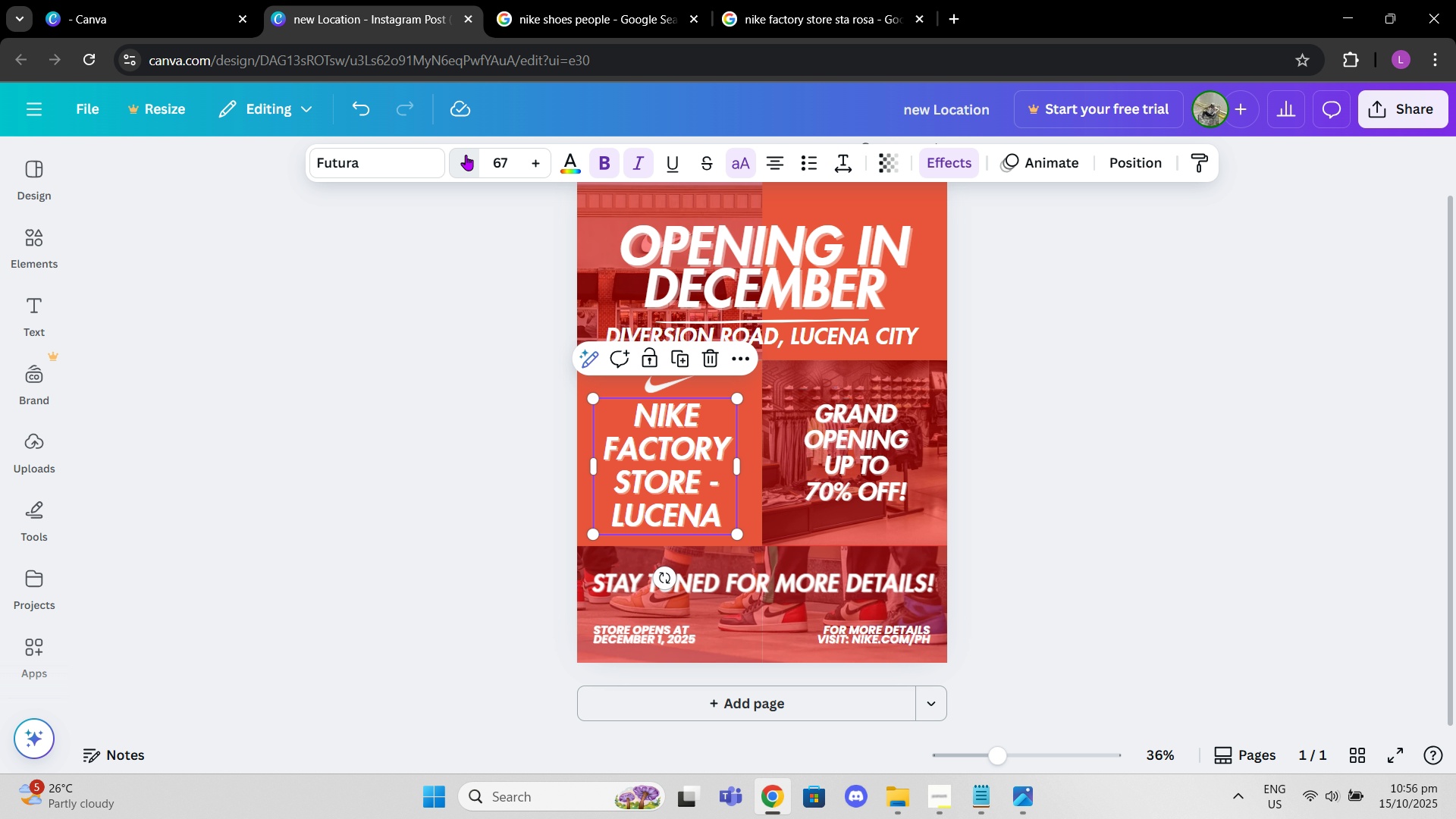 
left_click([466, 155])
 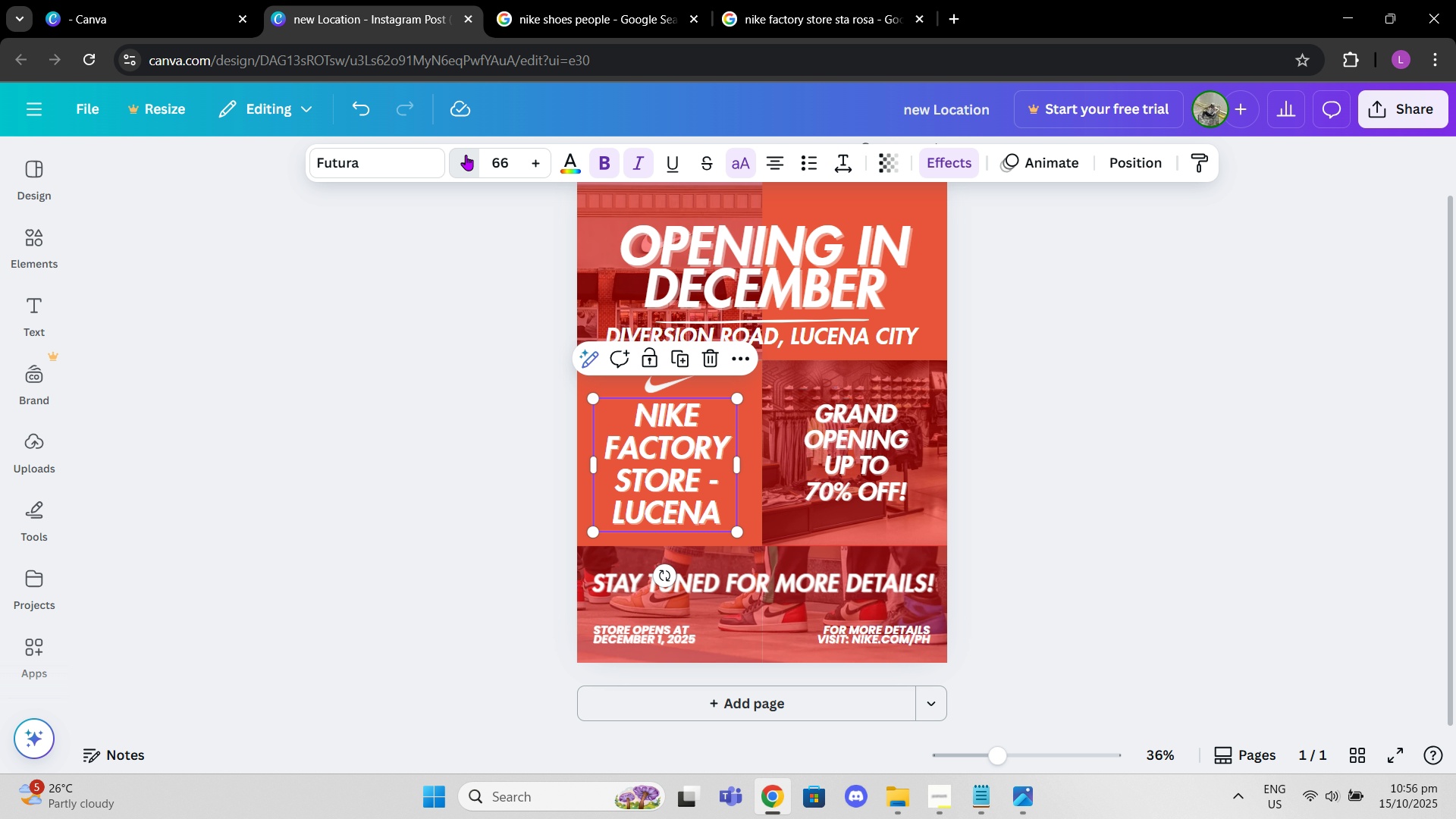 
left_click([466, 155])
 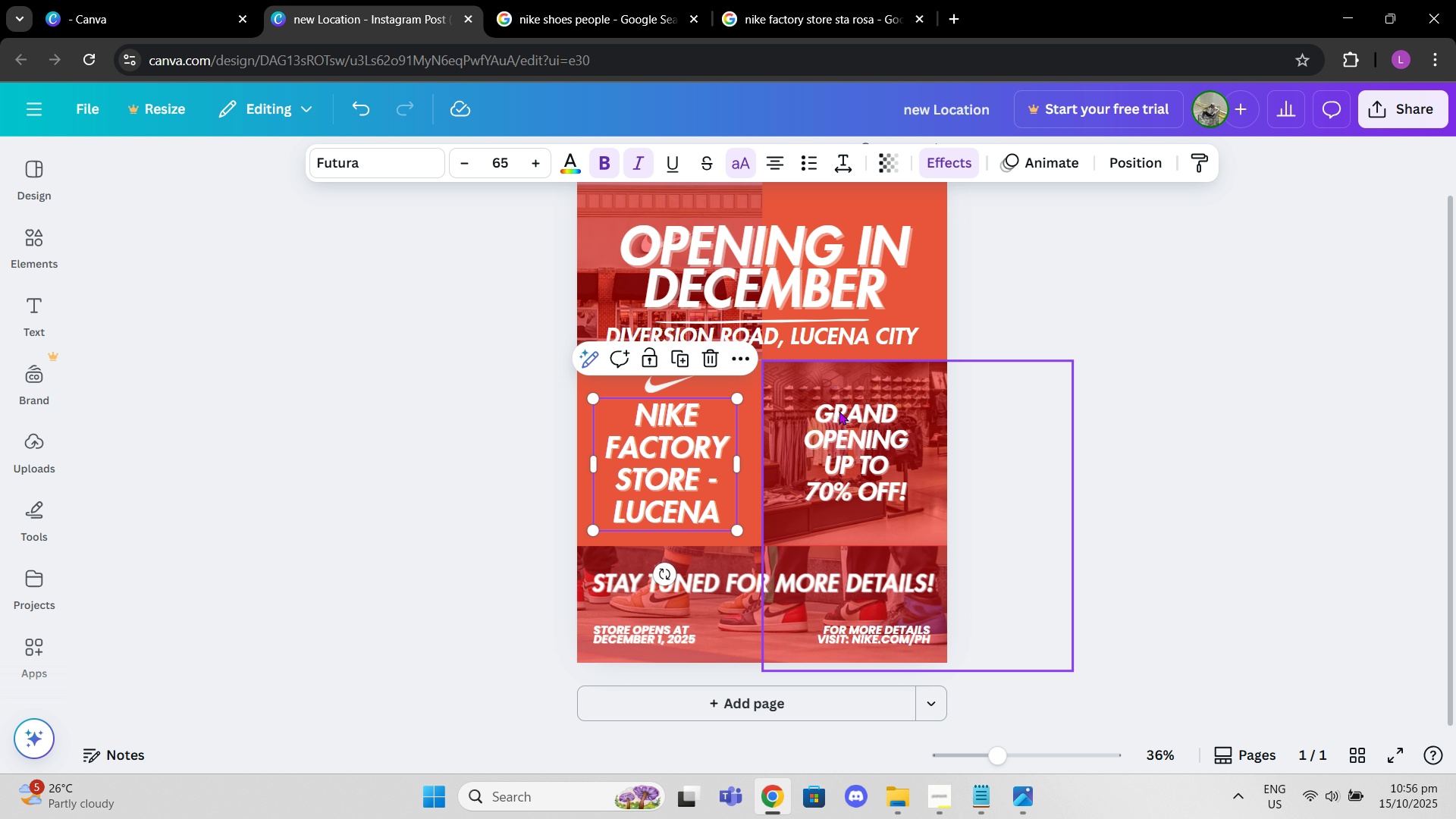 
left_click([879, 453])
 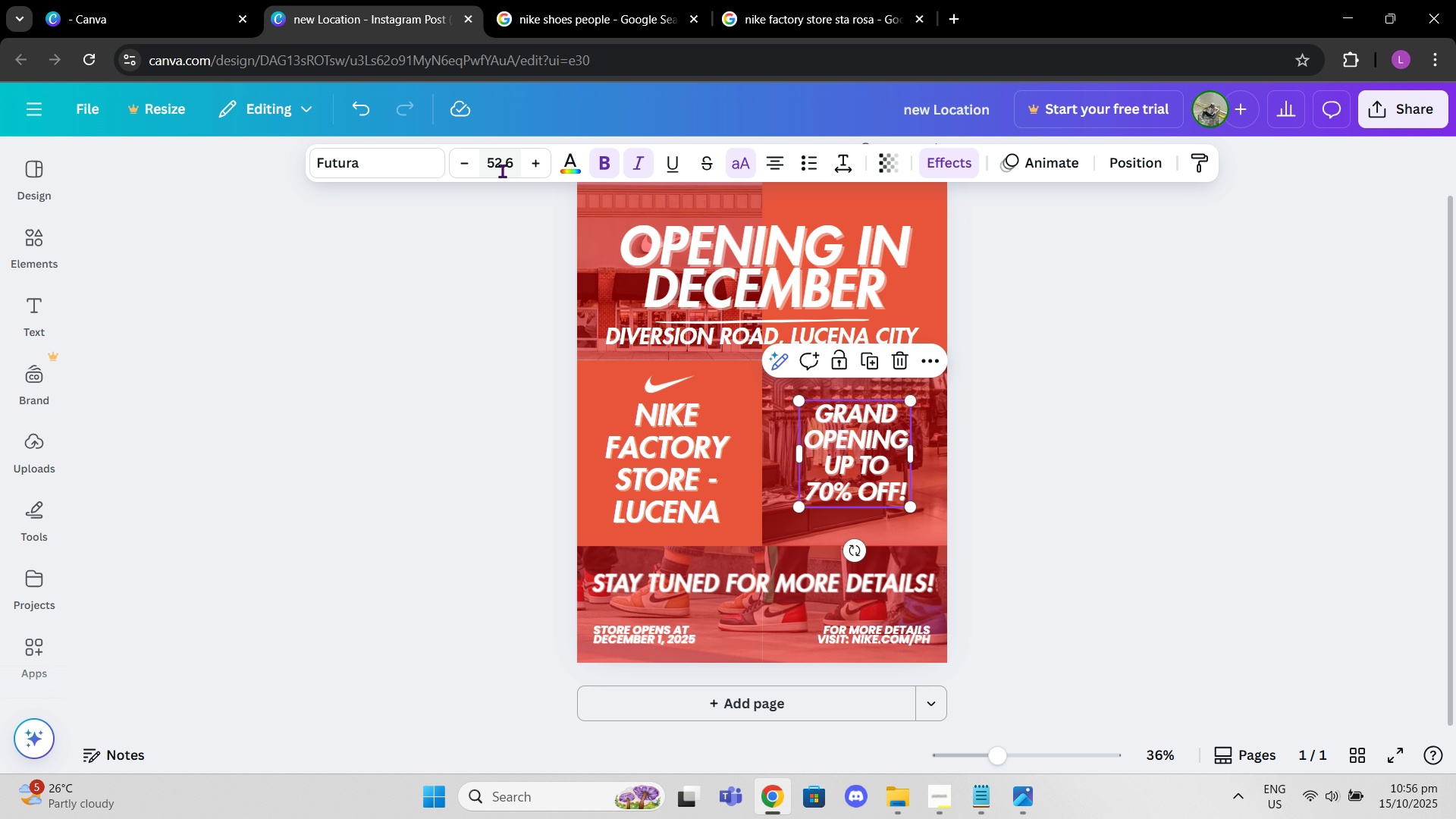 
left_click([520, 166])
 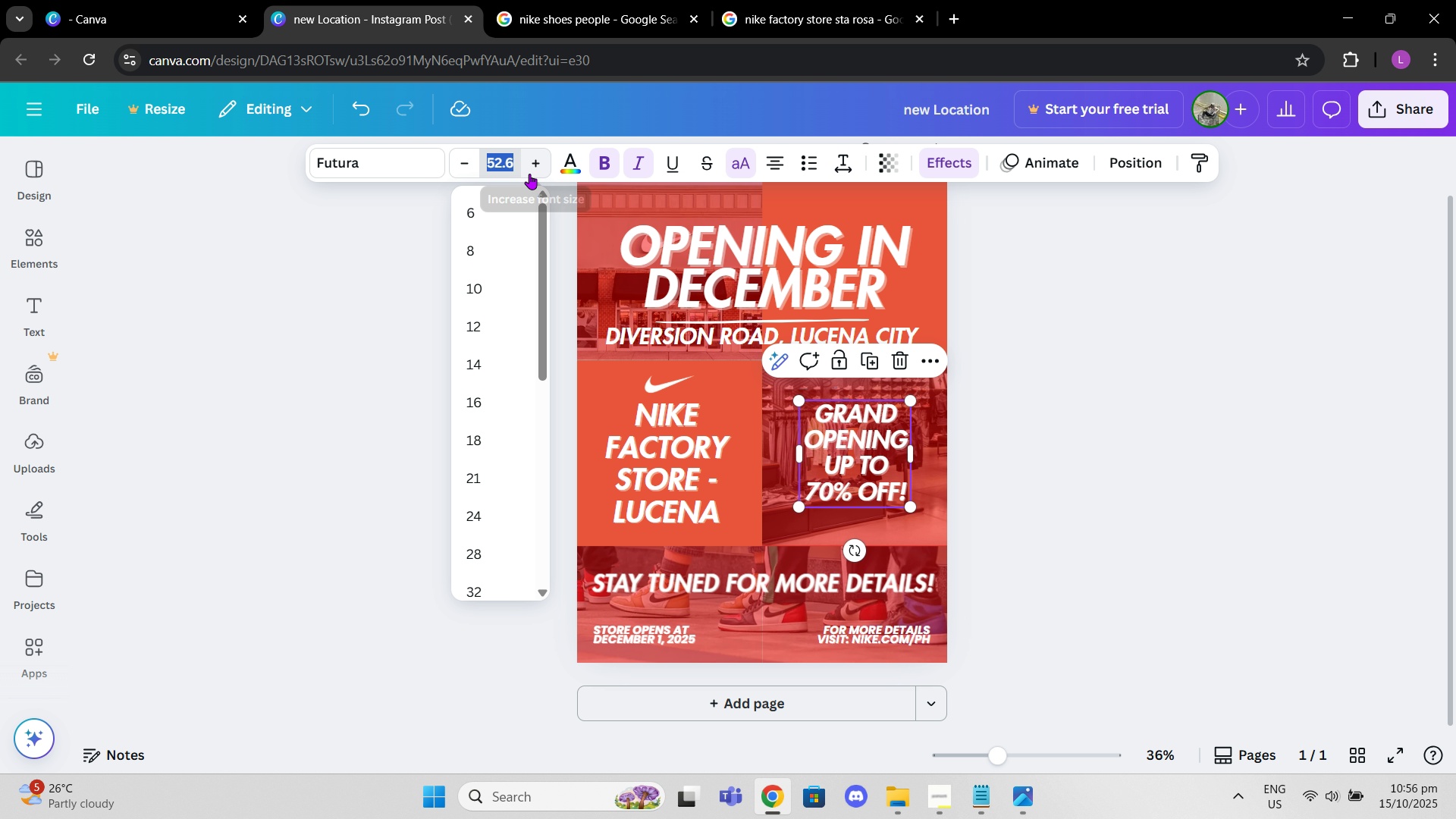 
type(52)
 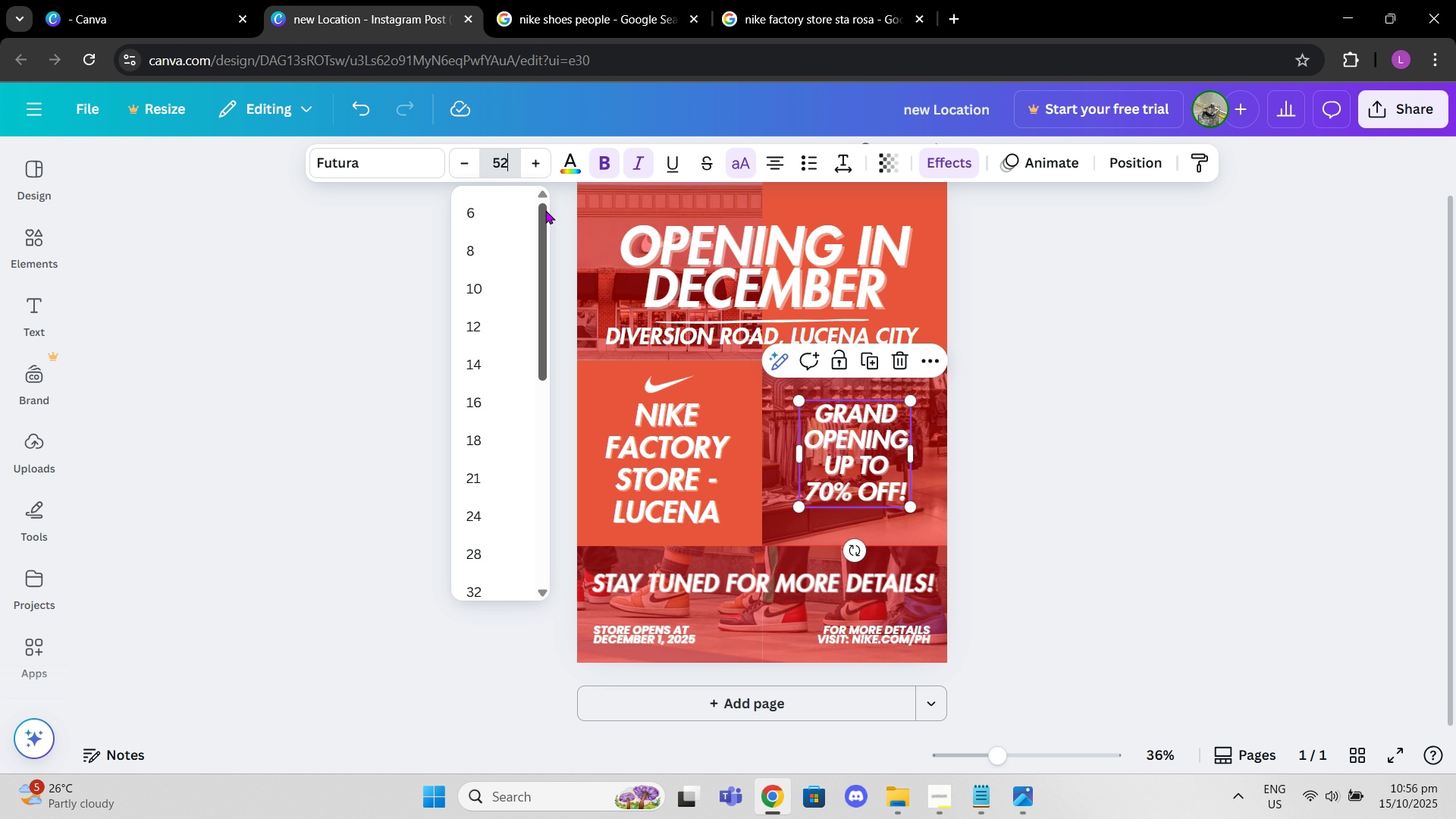 
key(Enter)
 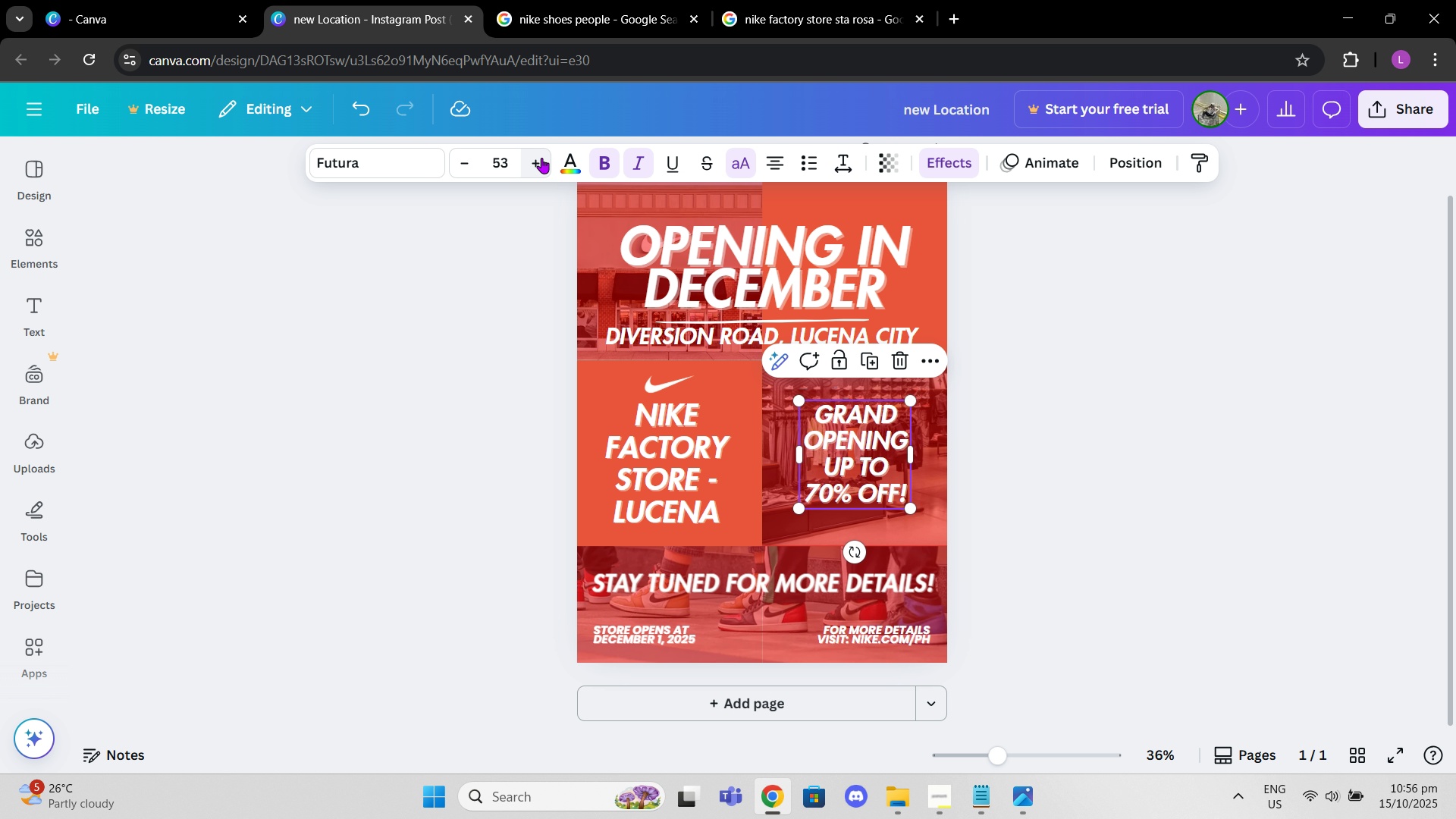 
left_click([1081, 363])
 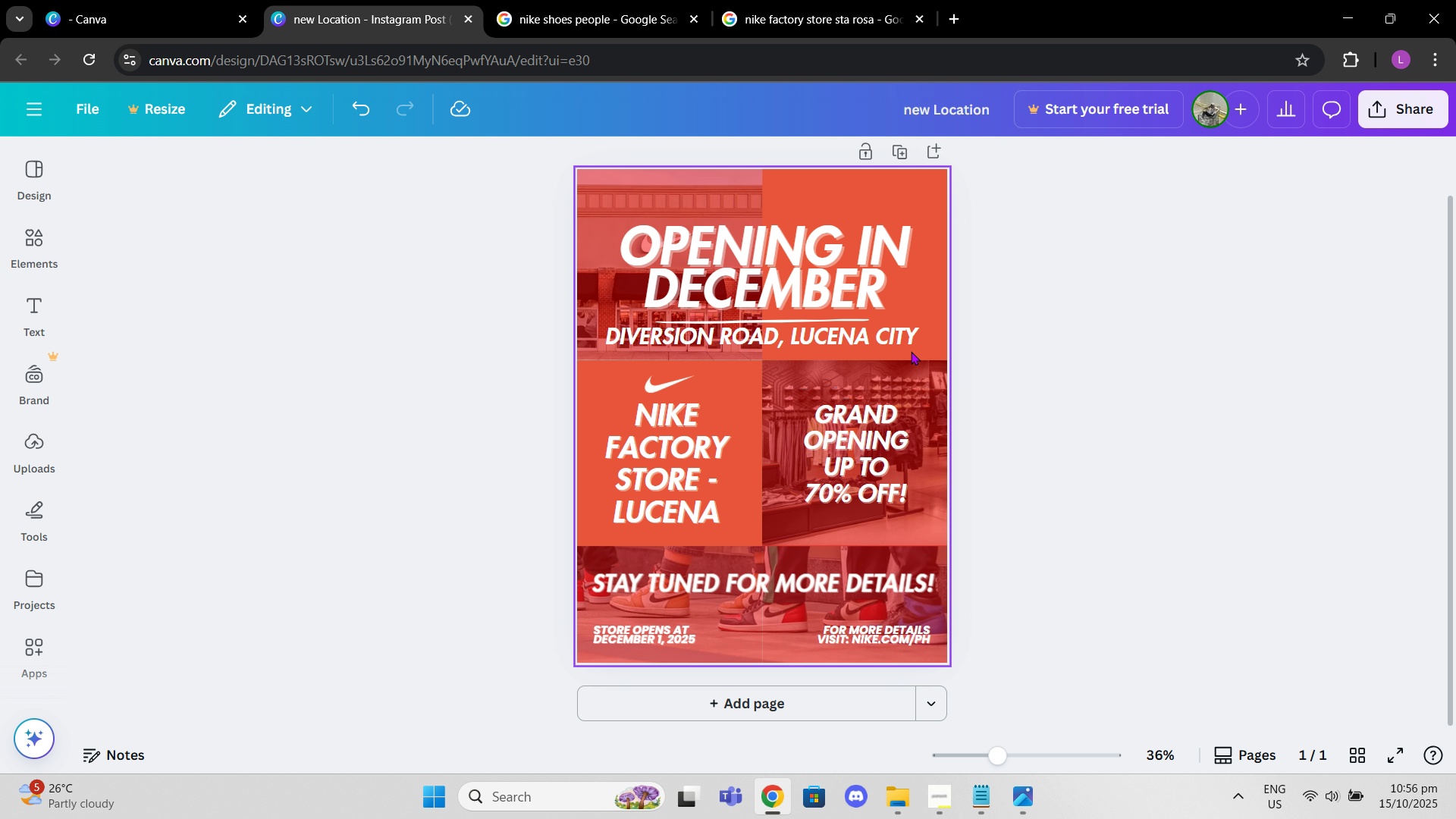 
scroll: coordinate [911, 351], scroll_direction: down, amount: 1.0
 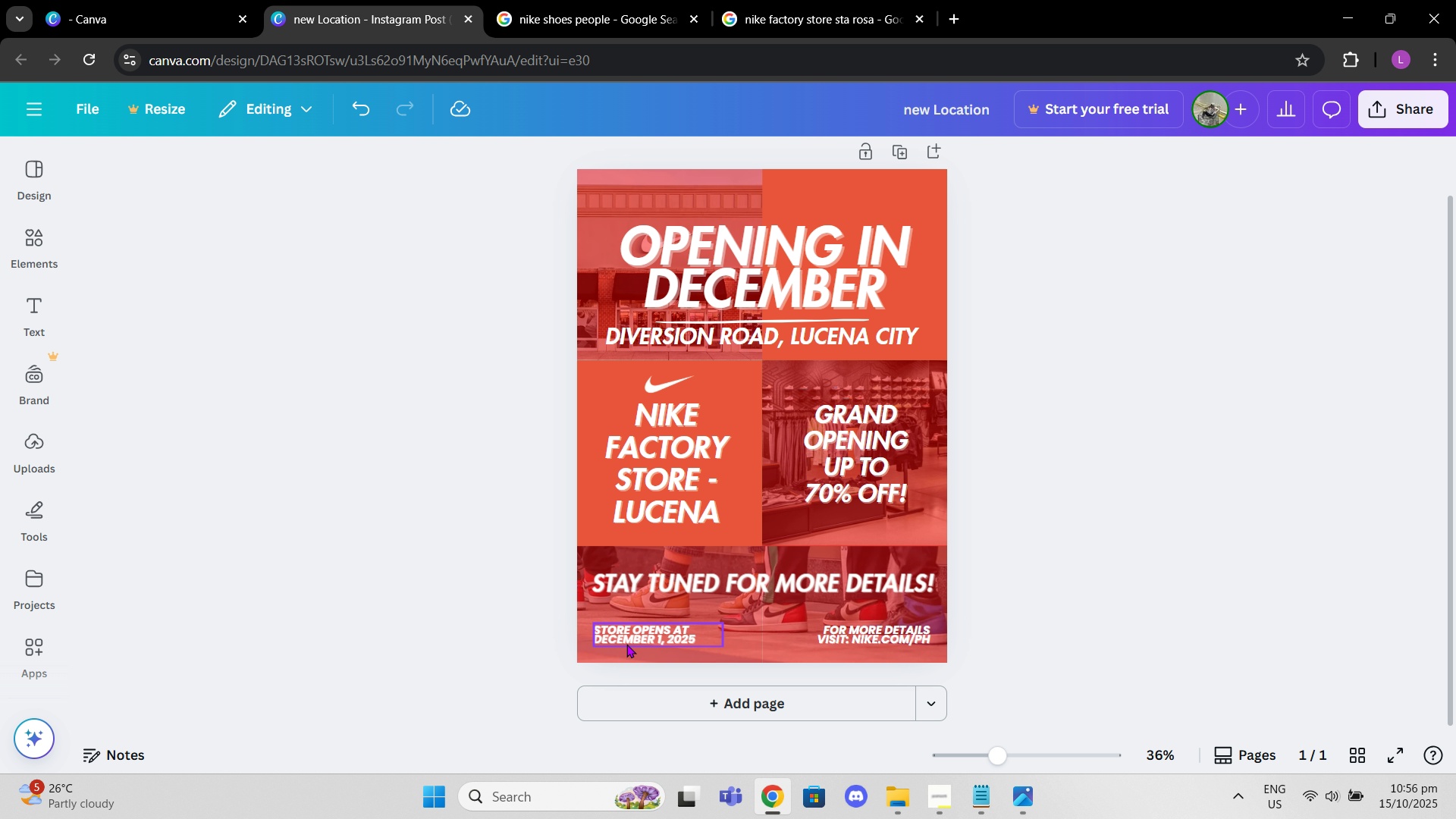 
left_click([626, 644])
 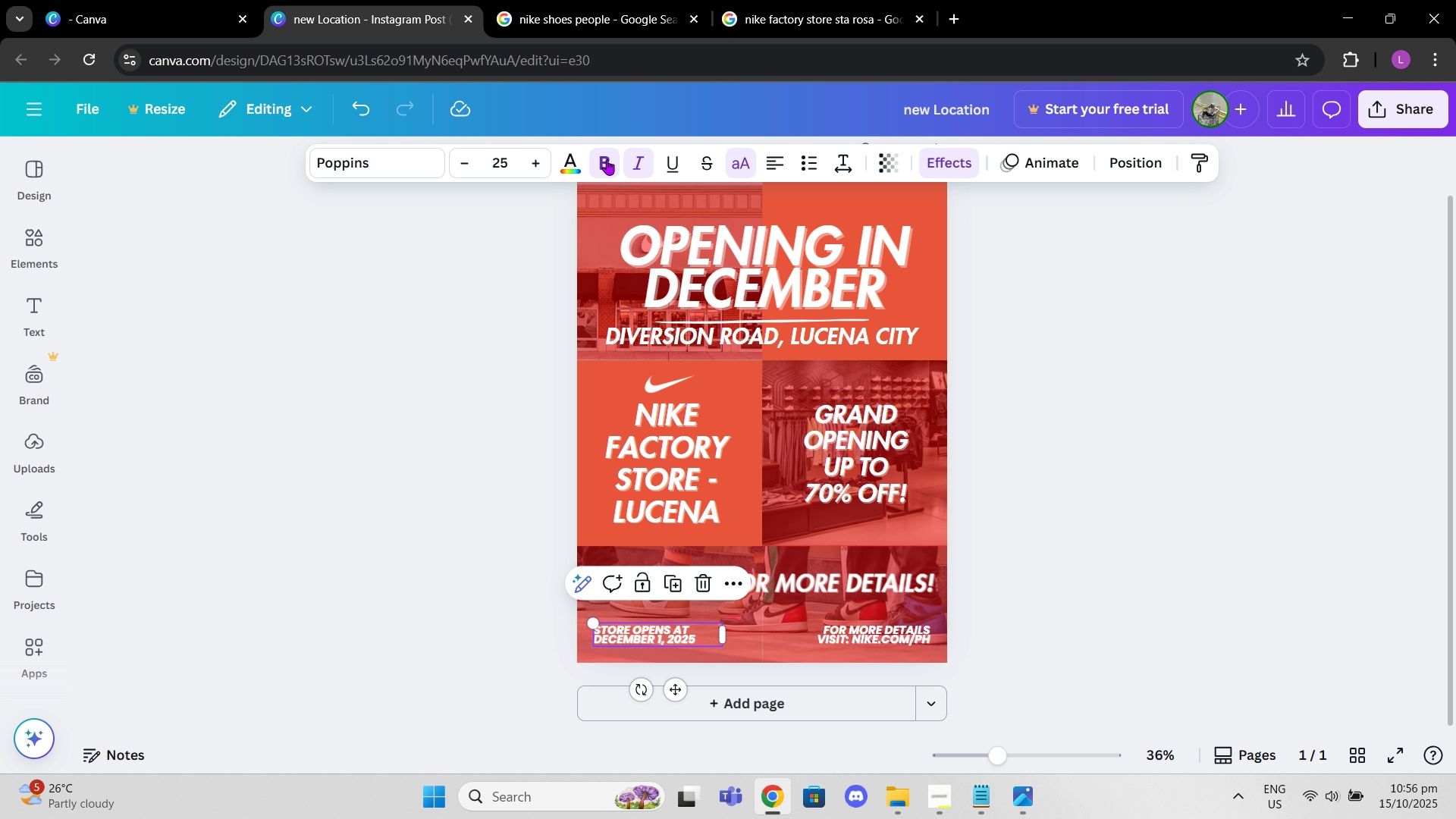 
left_click([607, 159])
 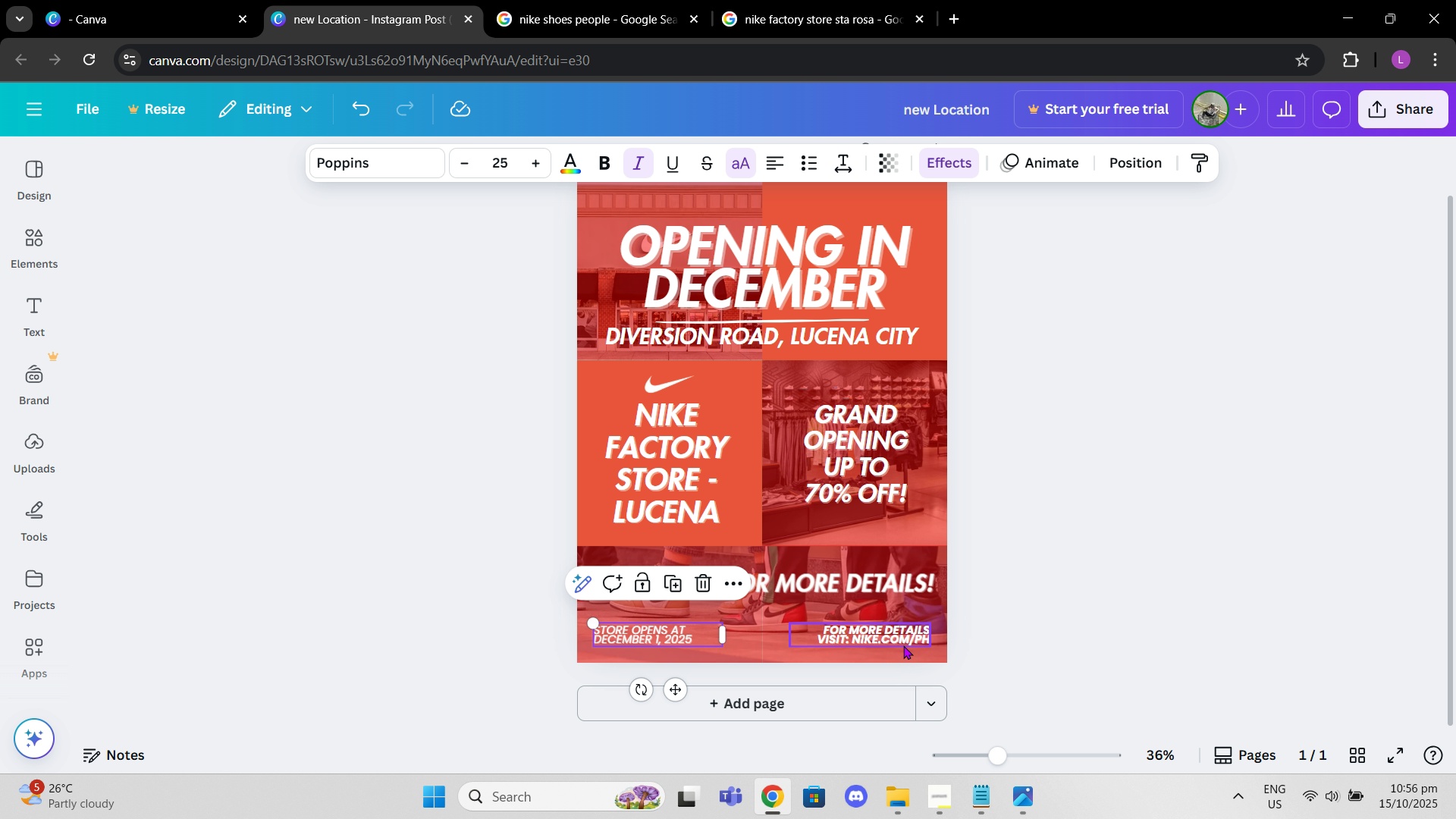 
left_click([902, 645])
 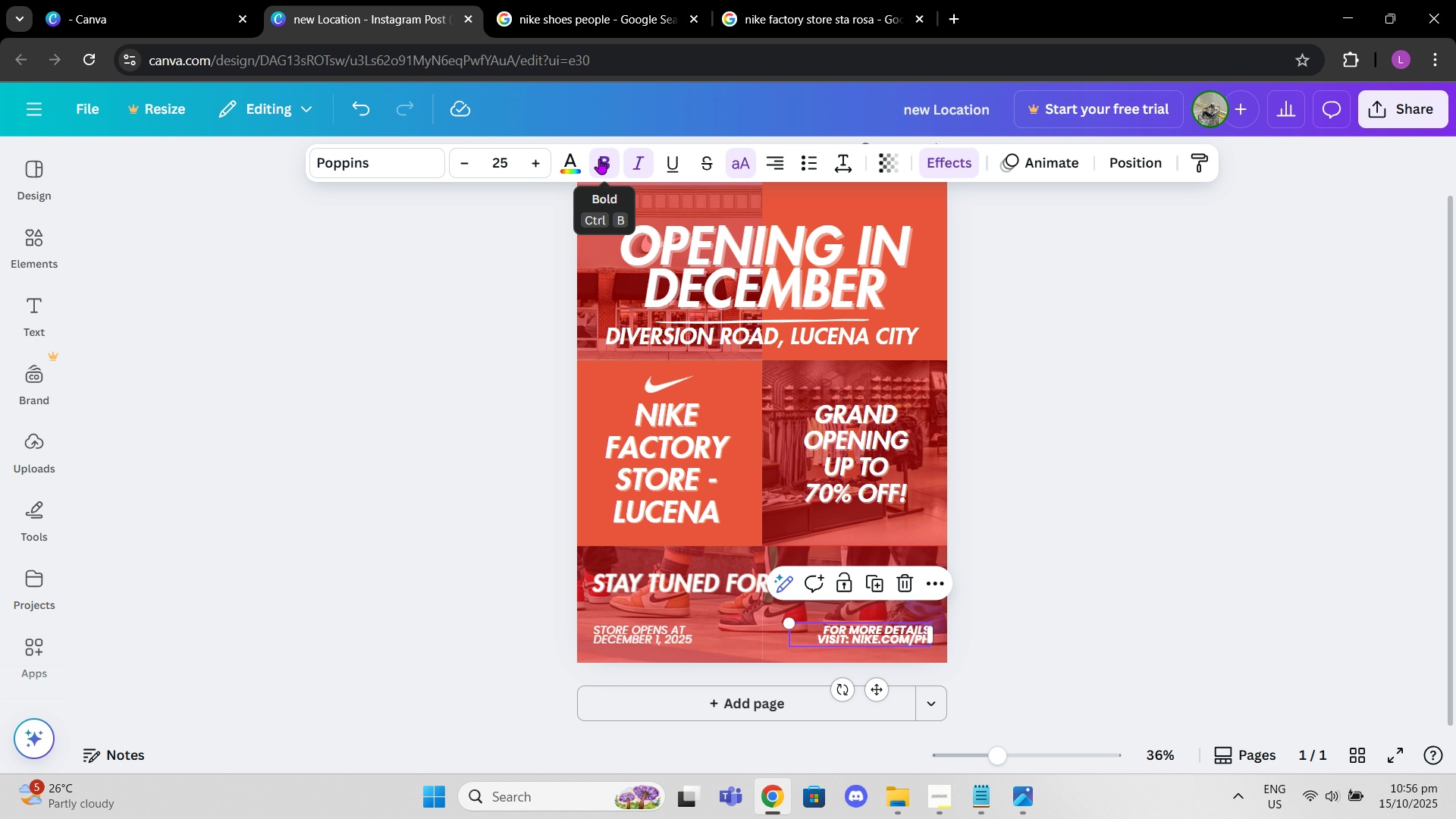 
left_click([599, 158])
 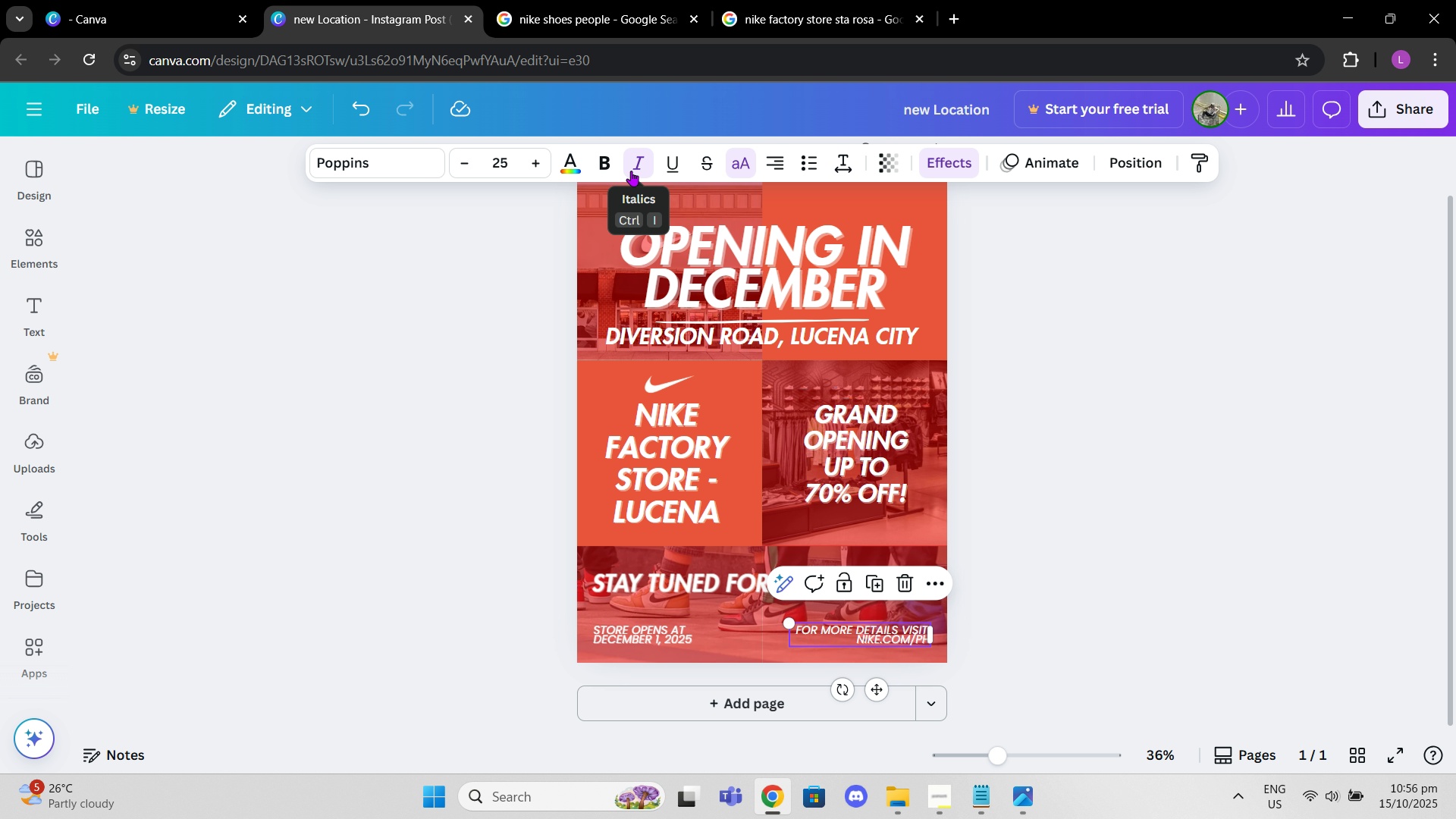 
left_click([631, 171])
 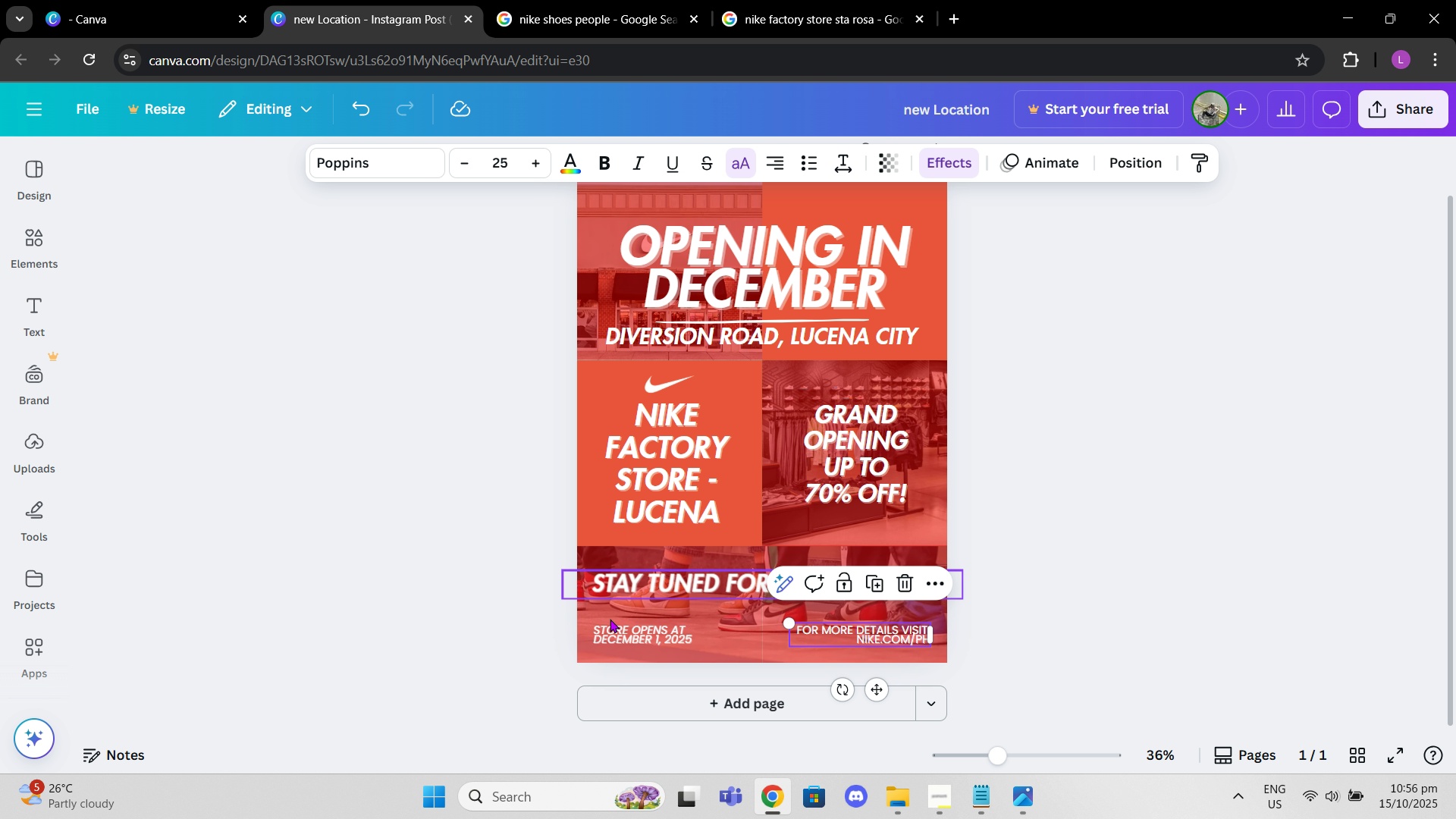 
left_click([617, 643])
 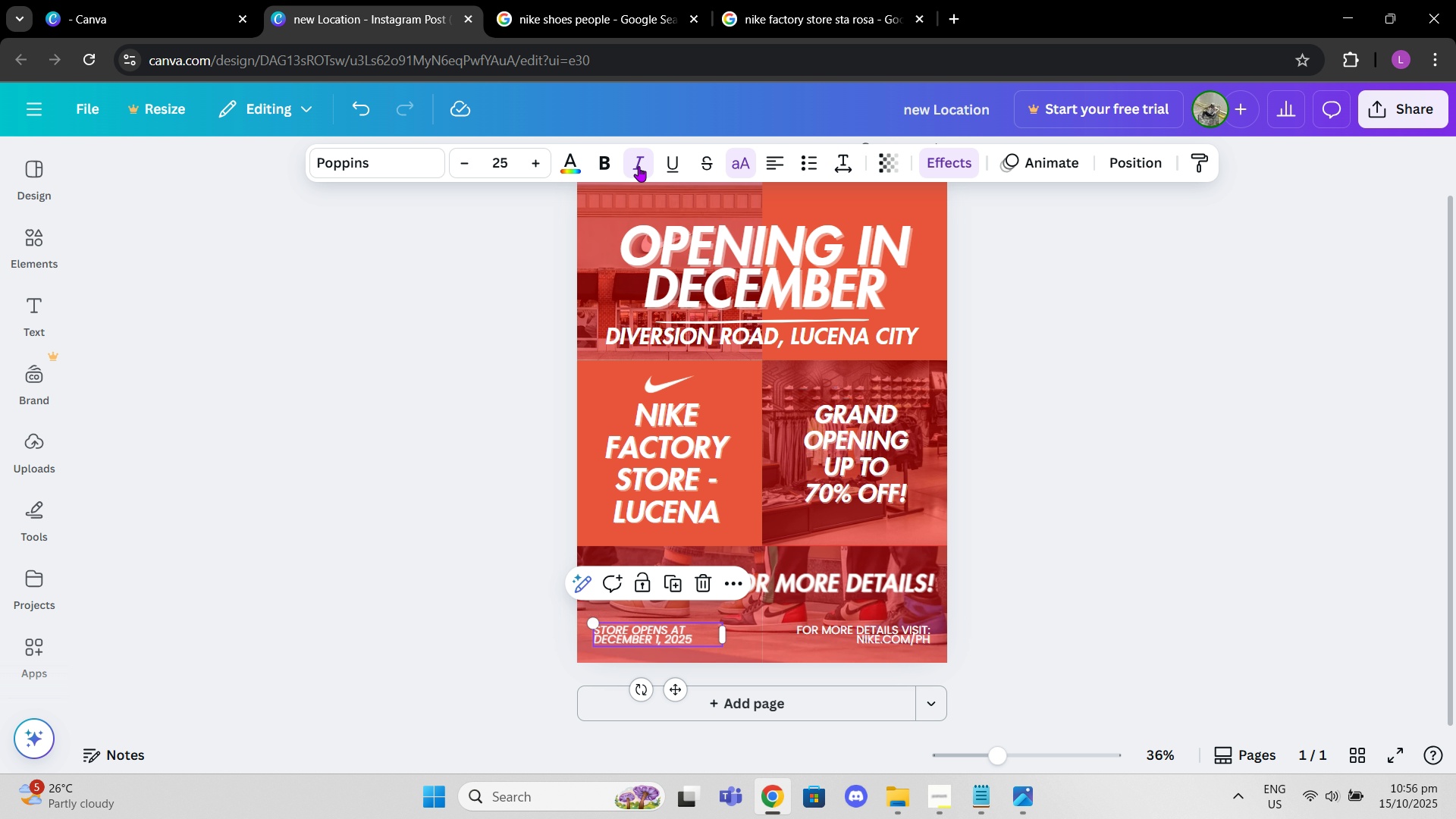 
left_click([639, 166])
 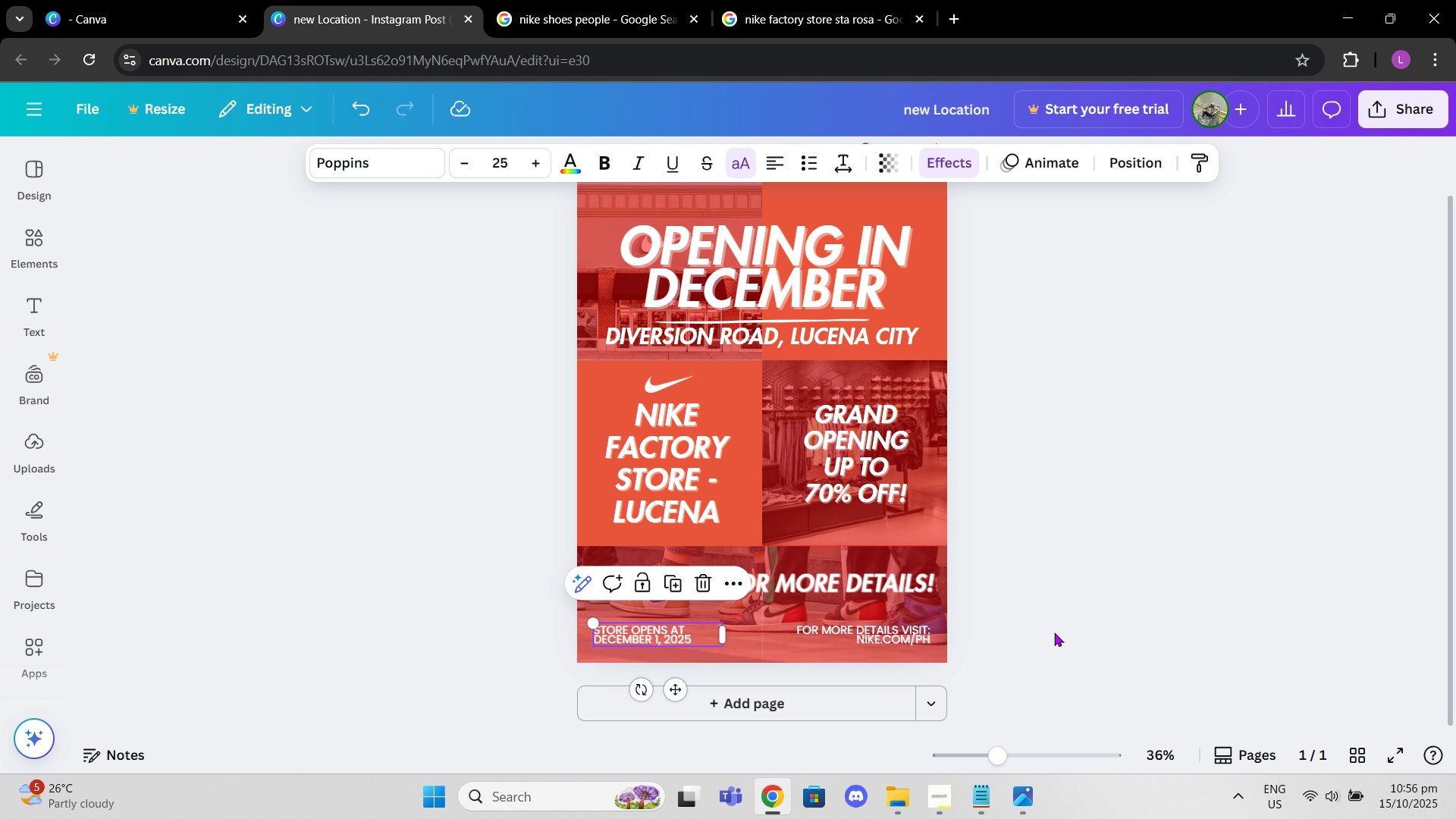 
left_click([1087, 613])
 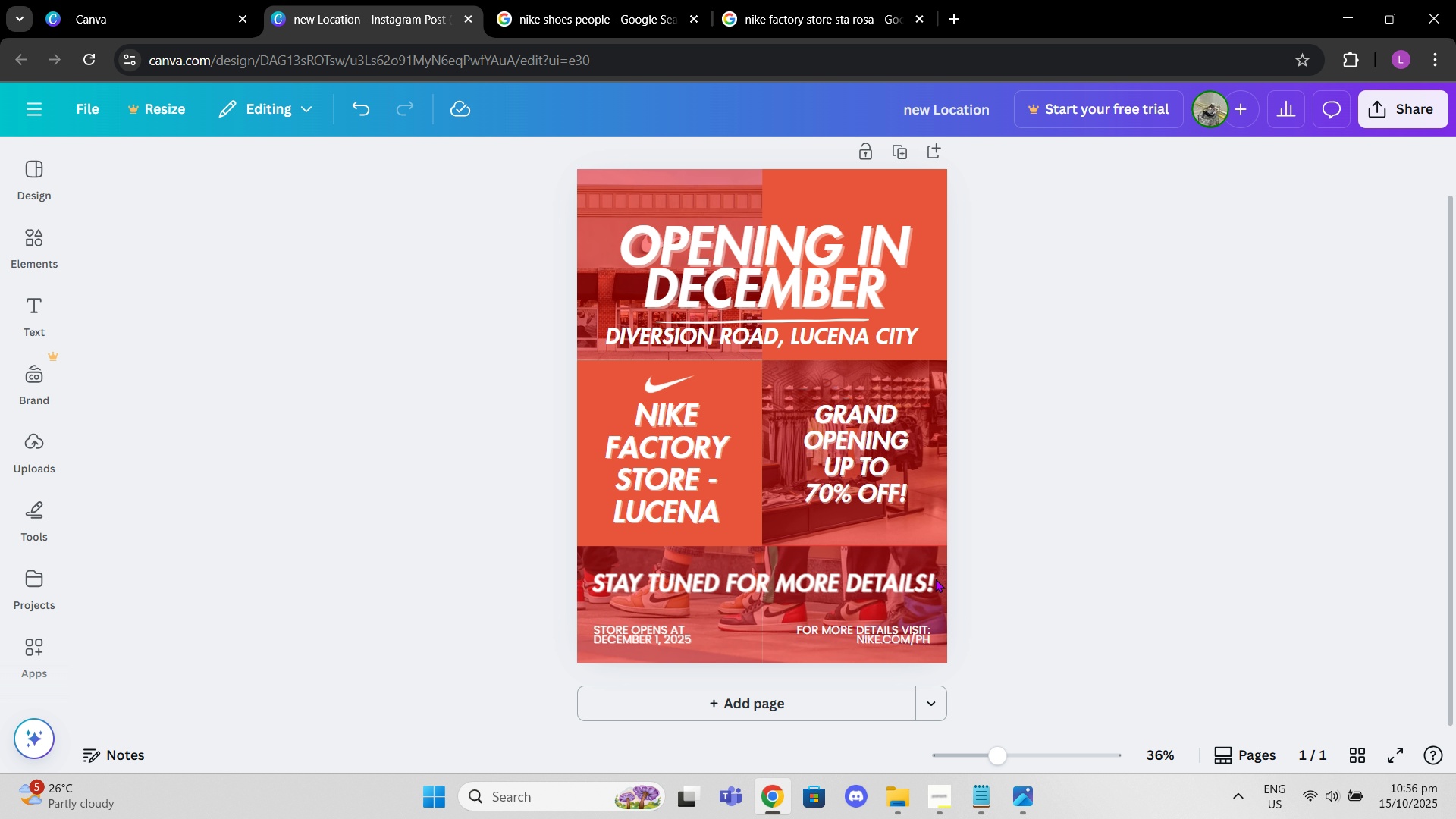 
left_click([886, 572])
 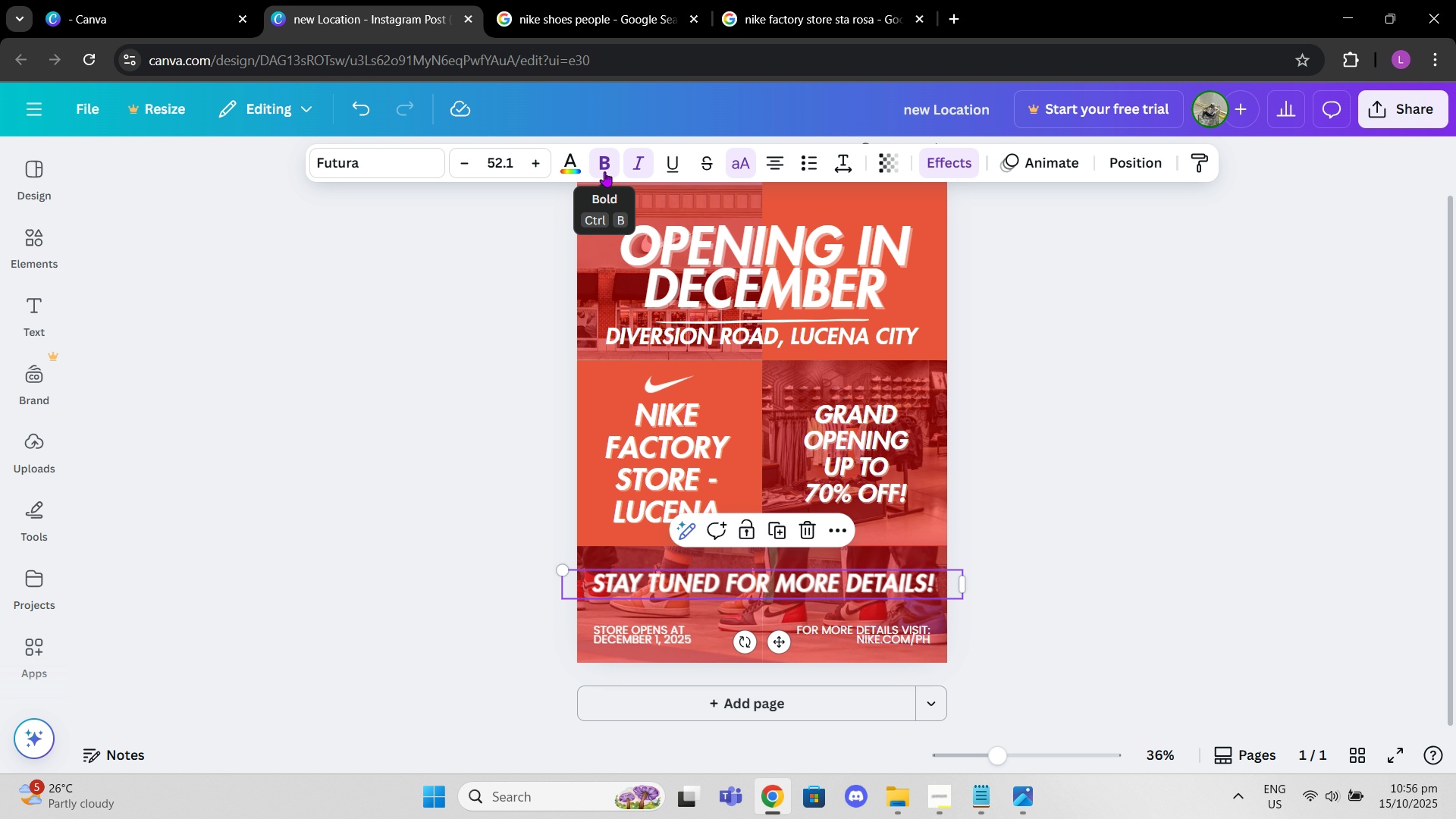 
left_click([604, 171])
 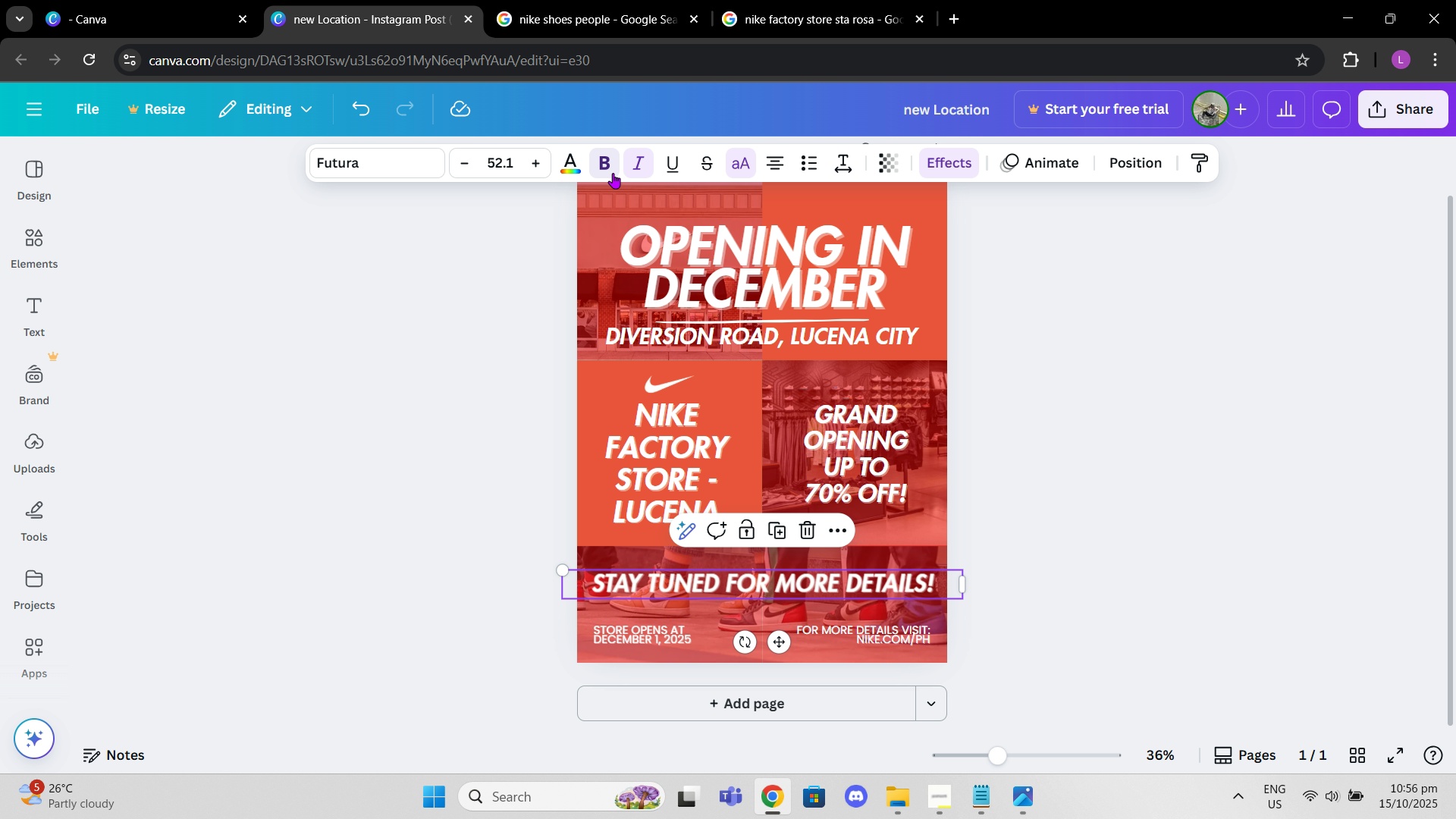 
double_click([635, 173])
 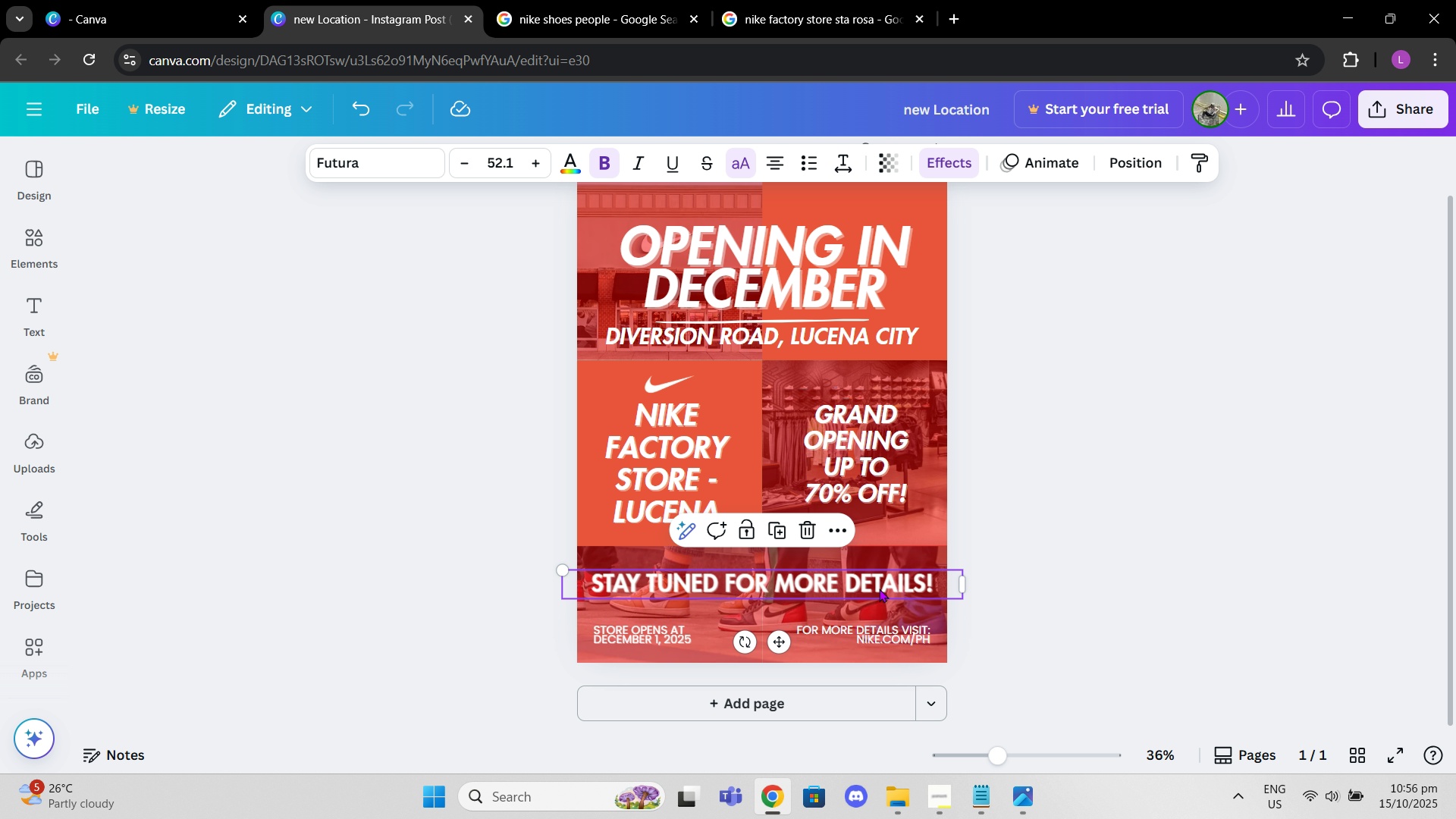 
left_click([1099, 413])
 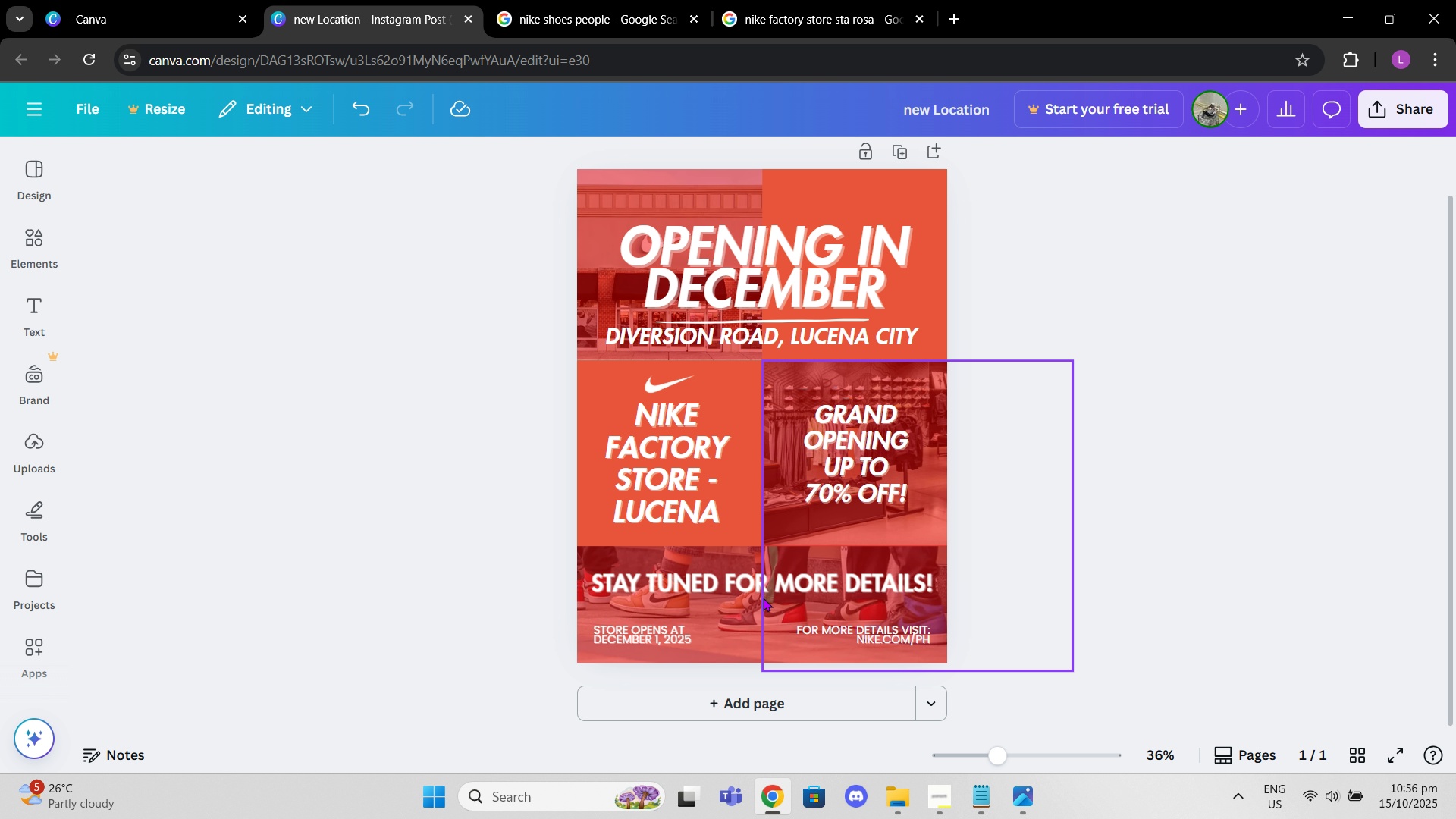 
mouse_move([776, 588])
 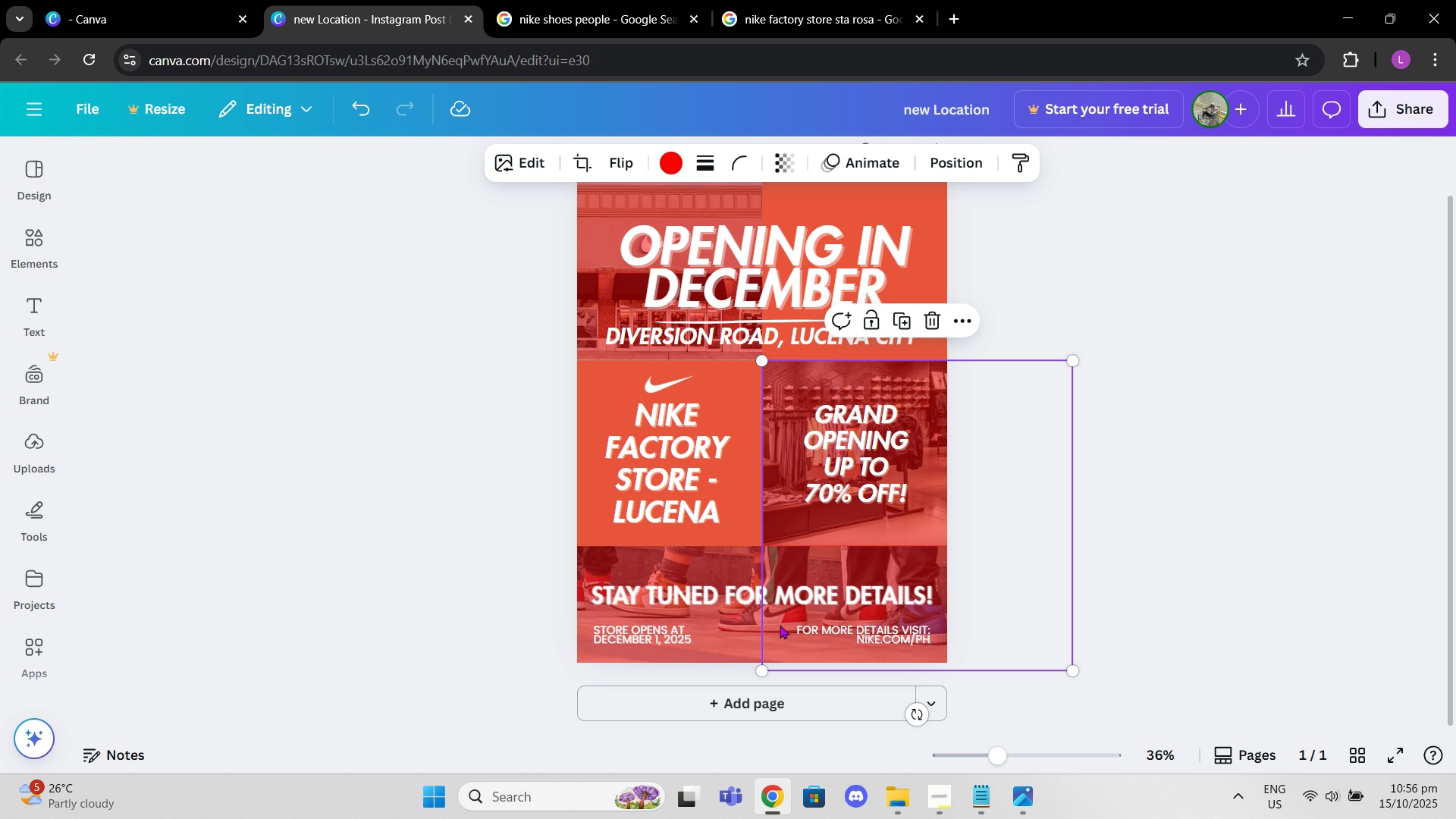 
left_click([780, 625])
 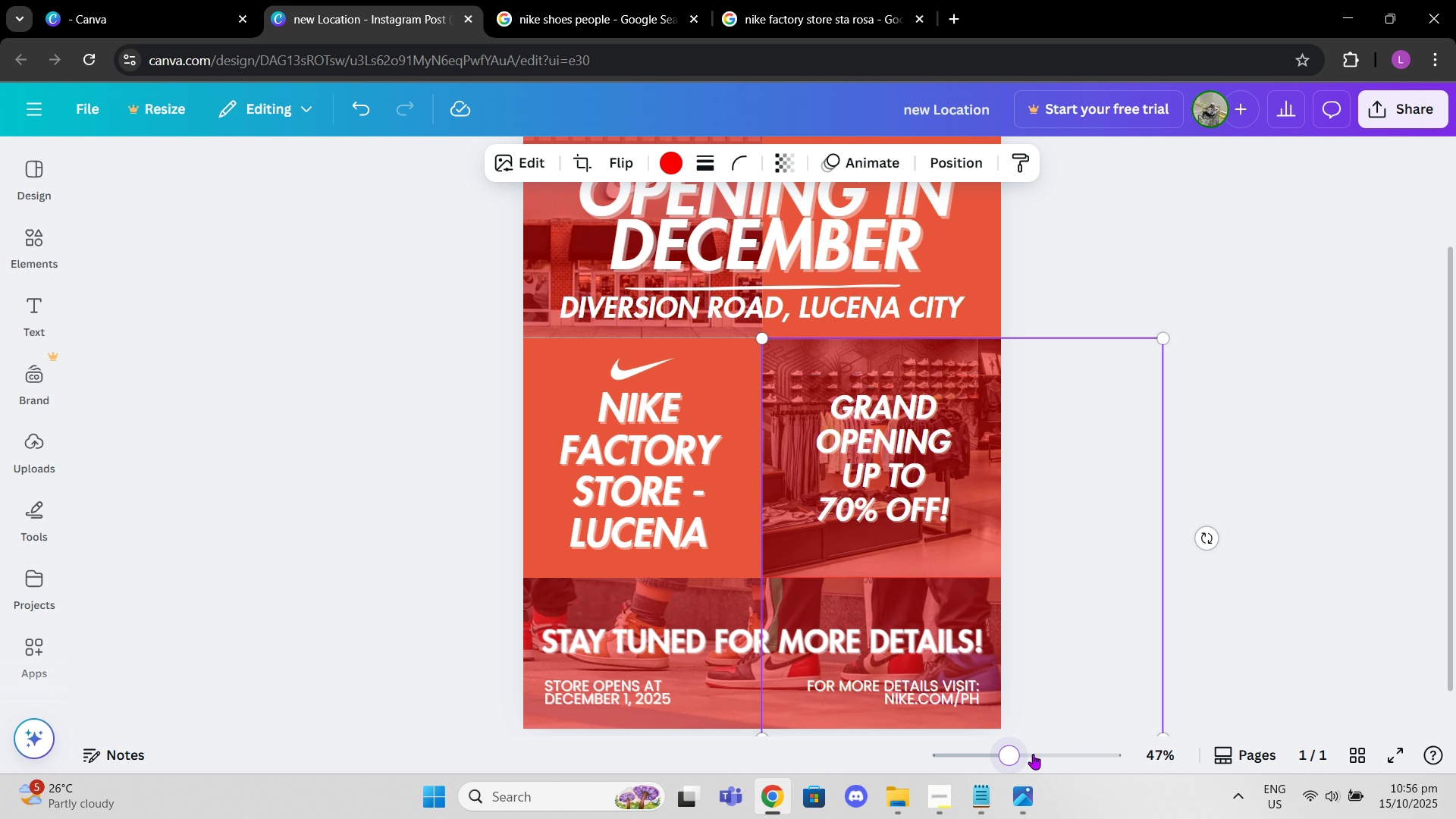 
scroll: coordinate [983, 585], scroll_direction: down, amount: 6.0
 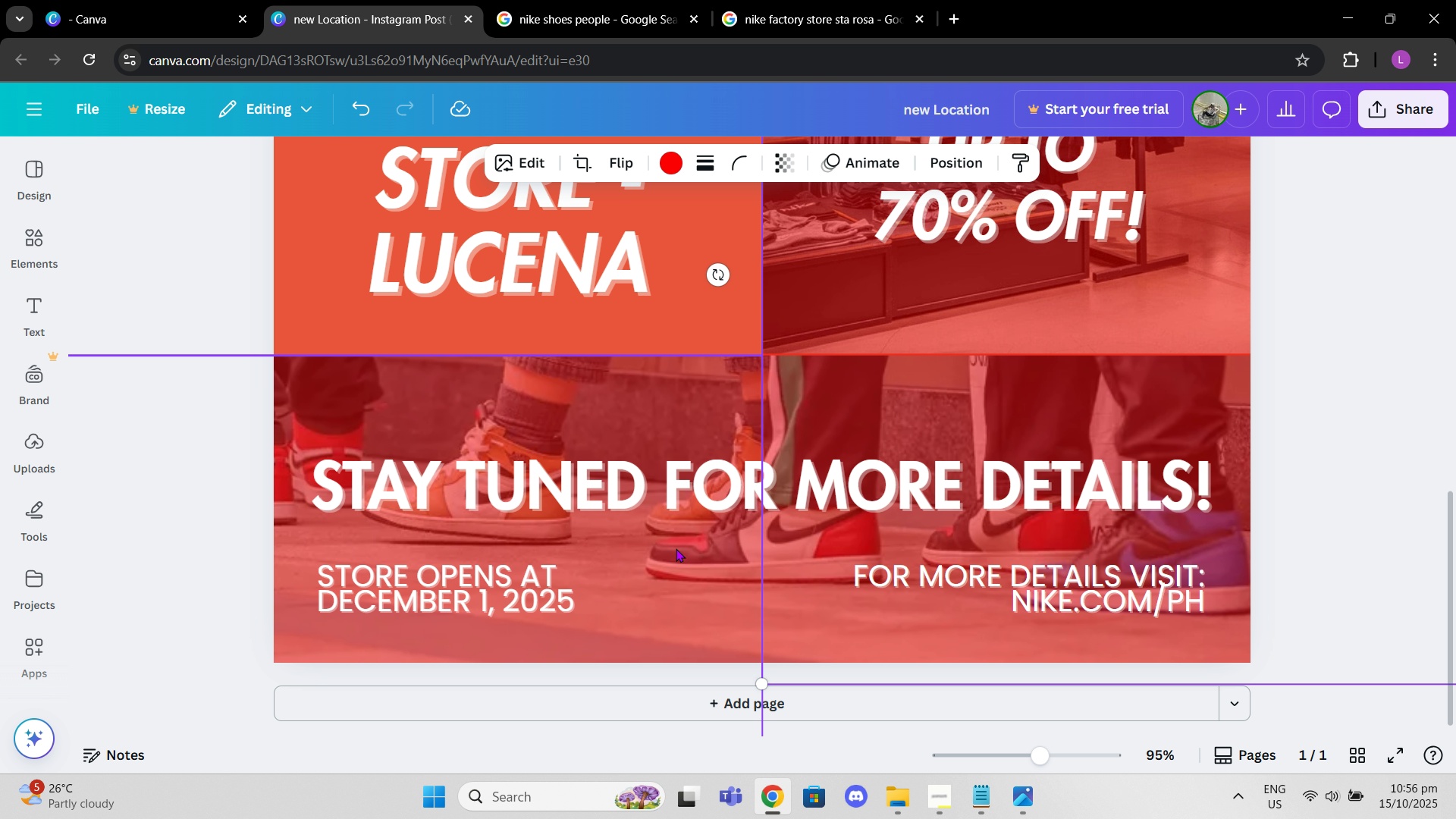 
left_click([676, 549])
 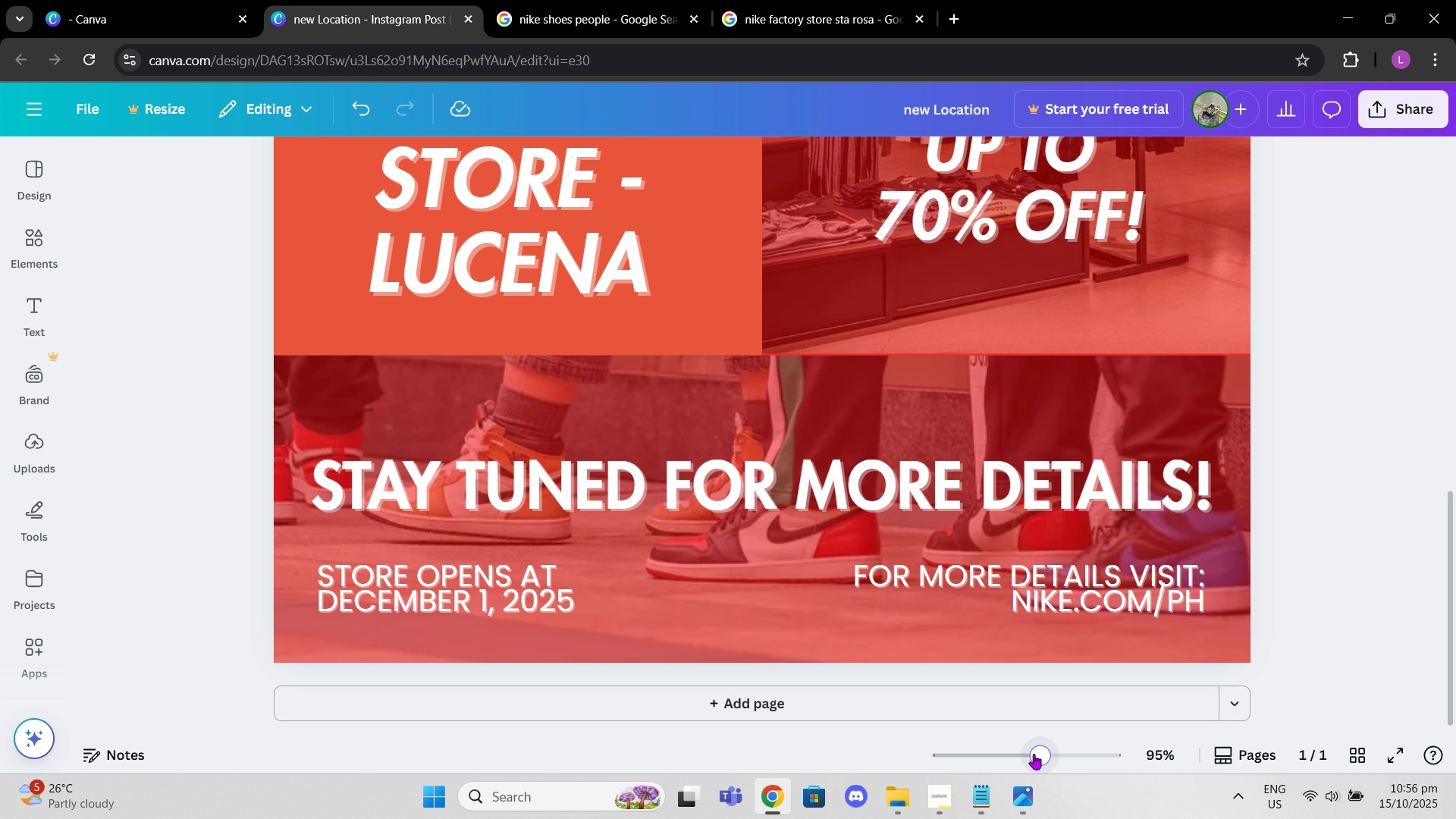 
scroll: coordinate [551, 290], scroll_direction: up, amount: 2.0
 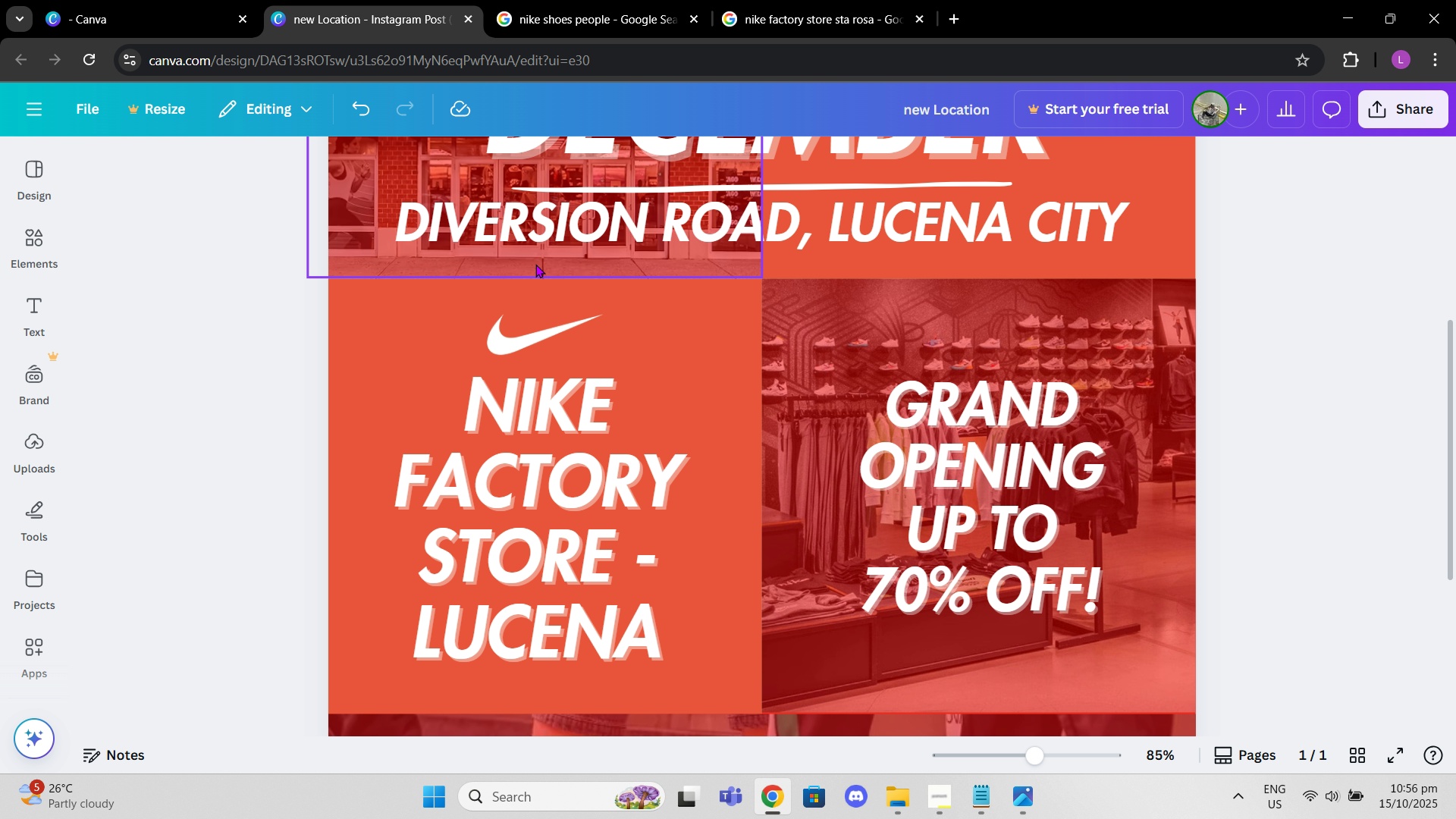 
left_click([535, 264])
 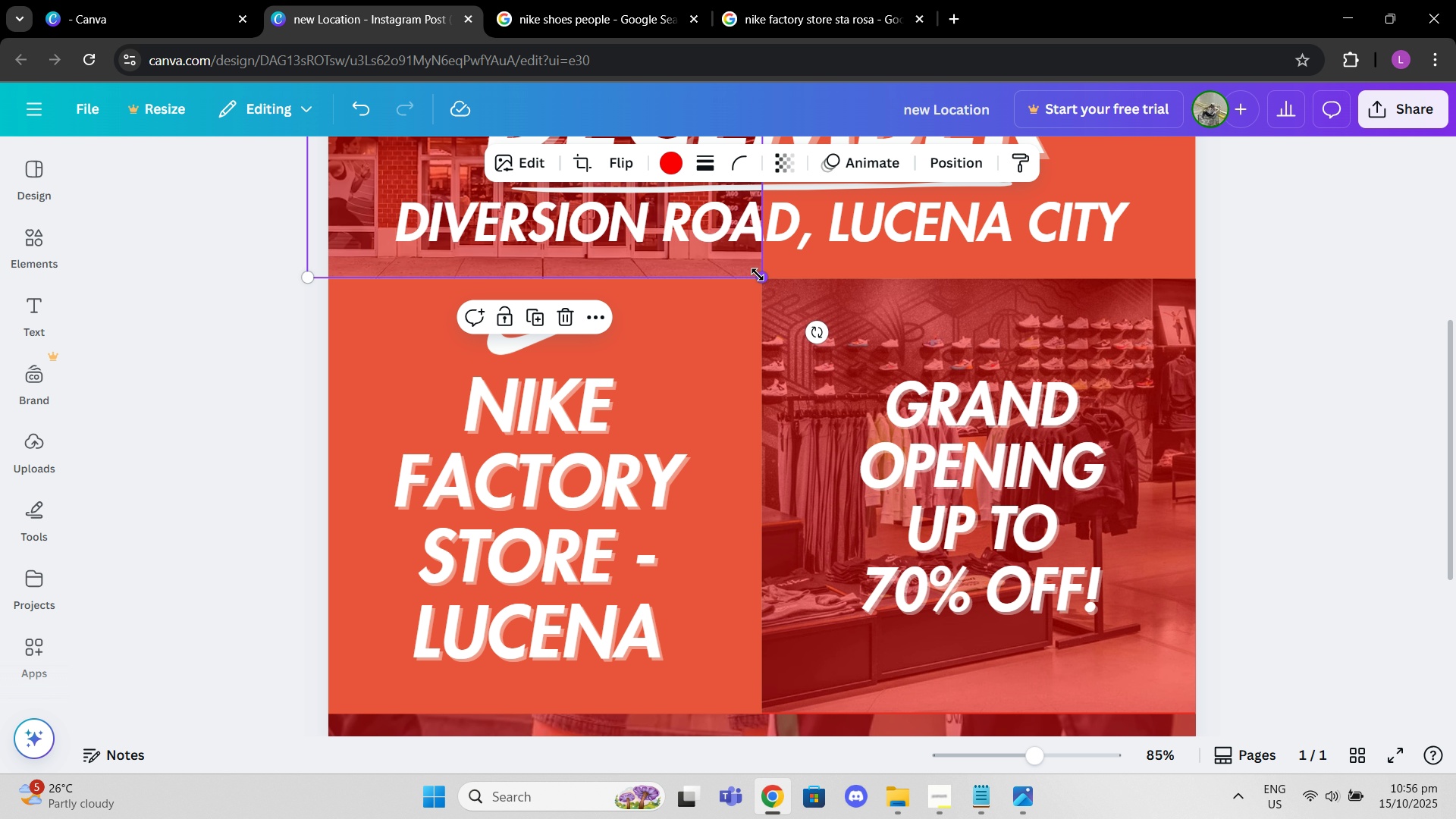 
scroll: coordinate [419, 359], scroll_direction: up, amount: 4.0
 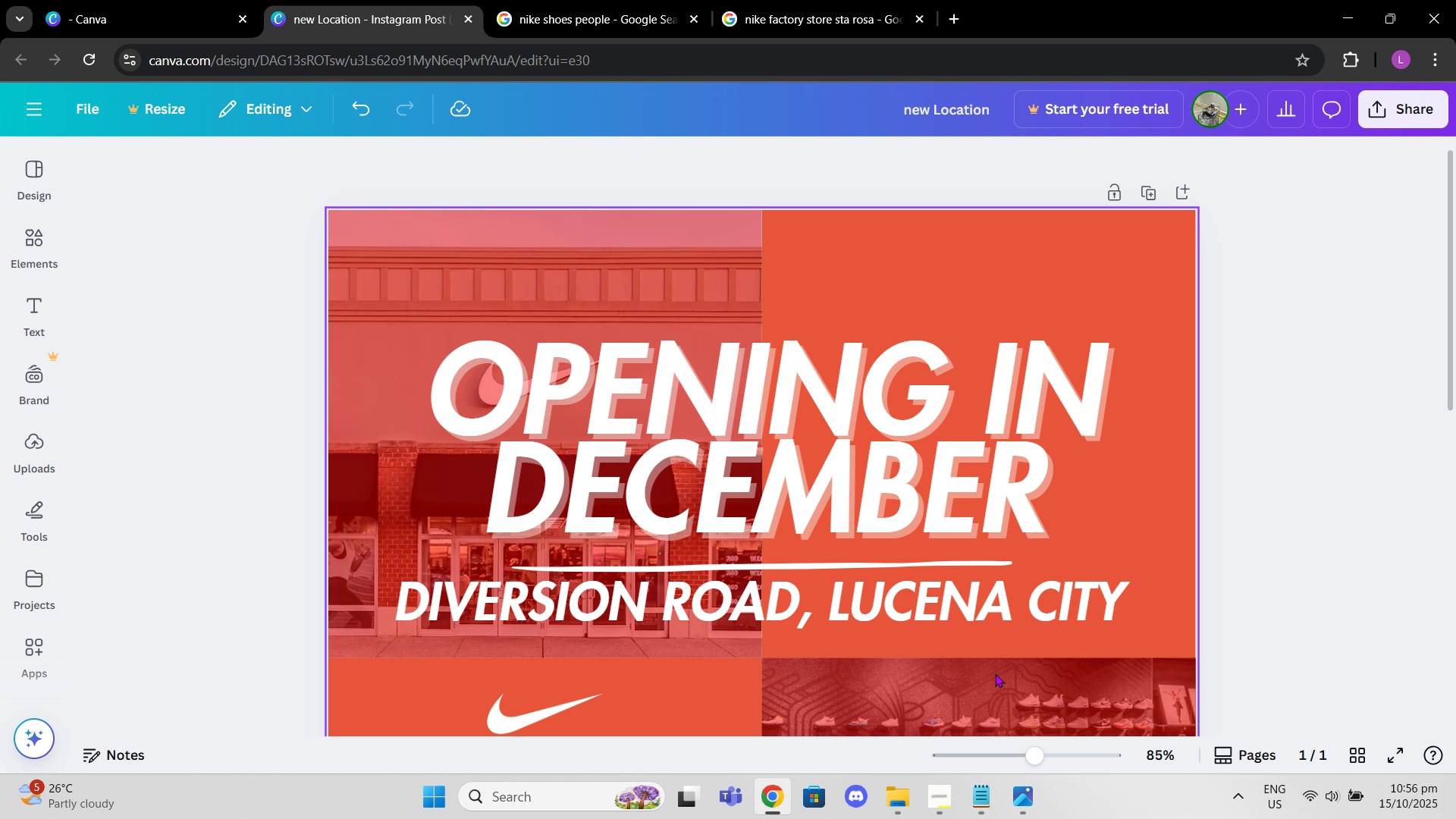 
wait(7.17)
 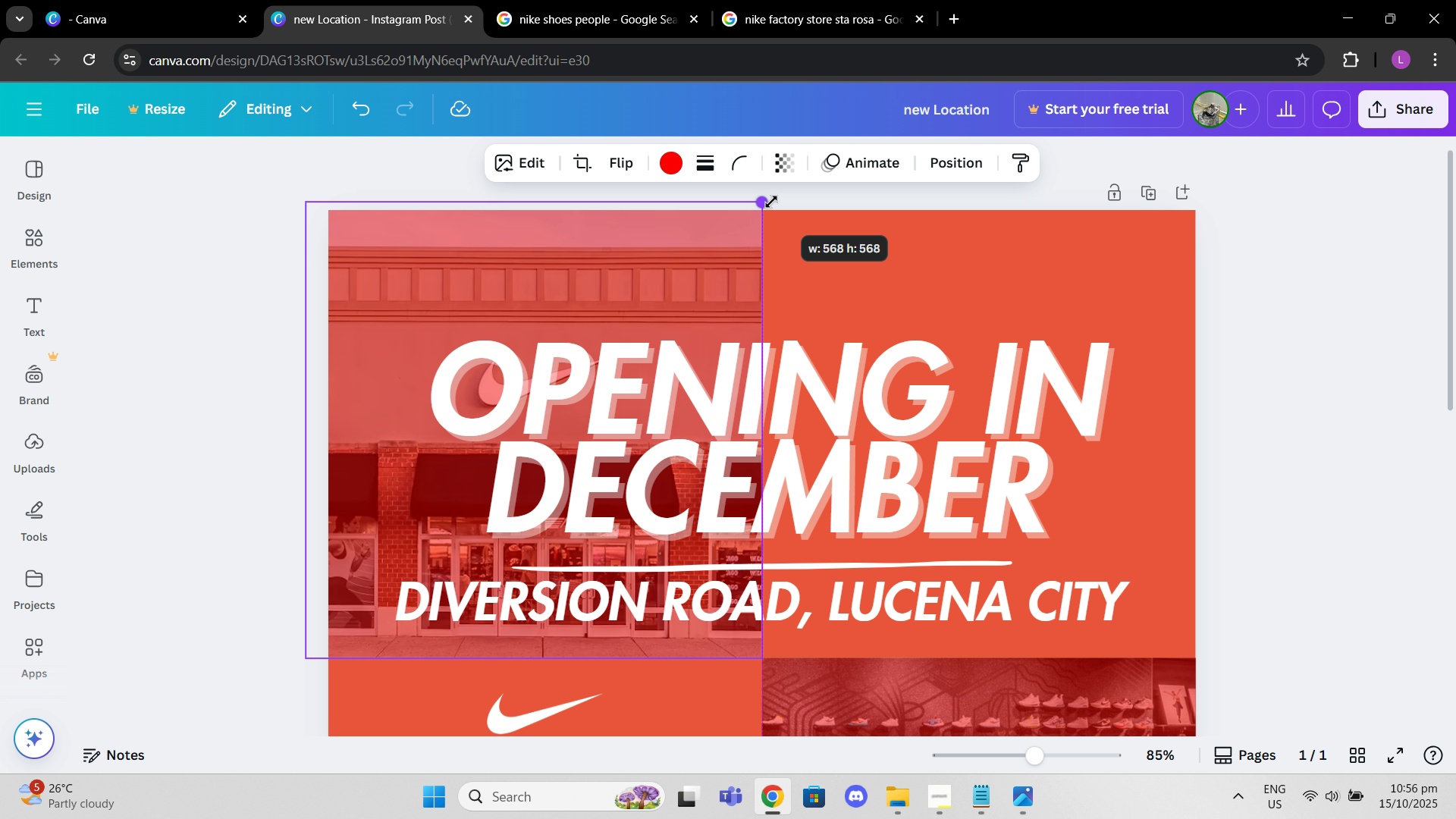 
scroll: coordinate [845, 512], scroll_direction: up, amount: 7.0
 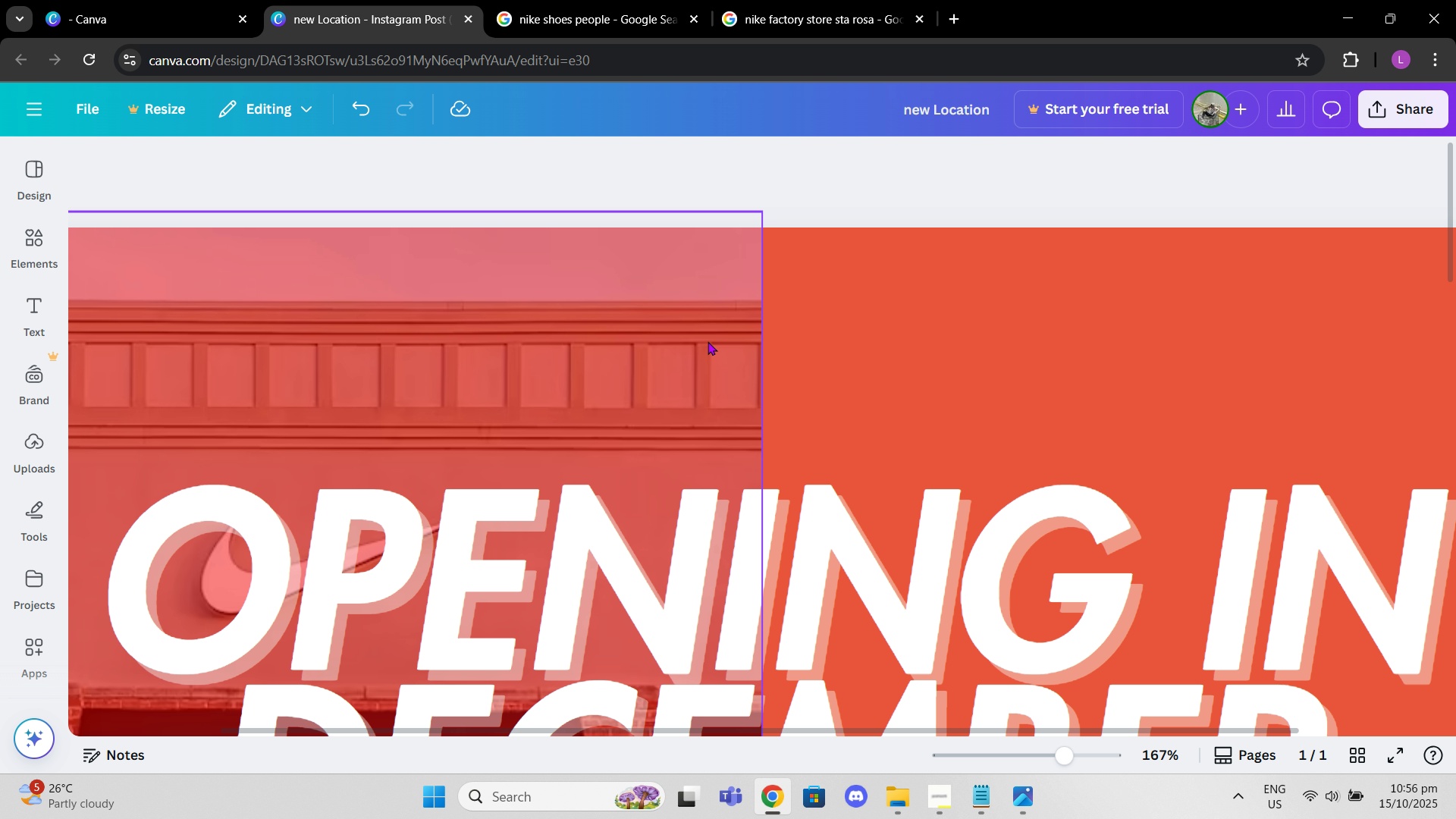 
left_click([708, 341])
 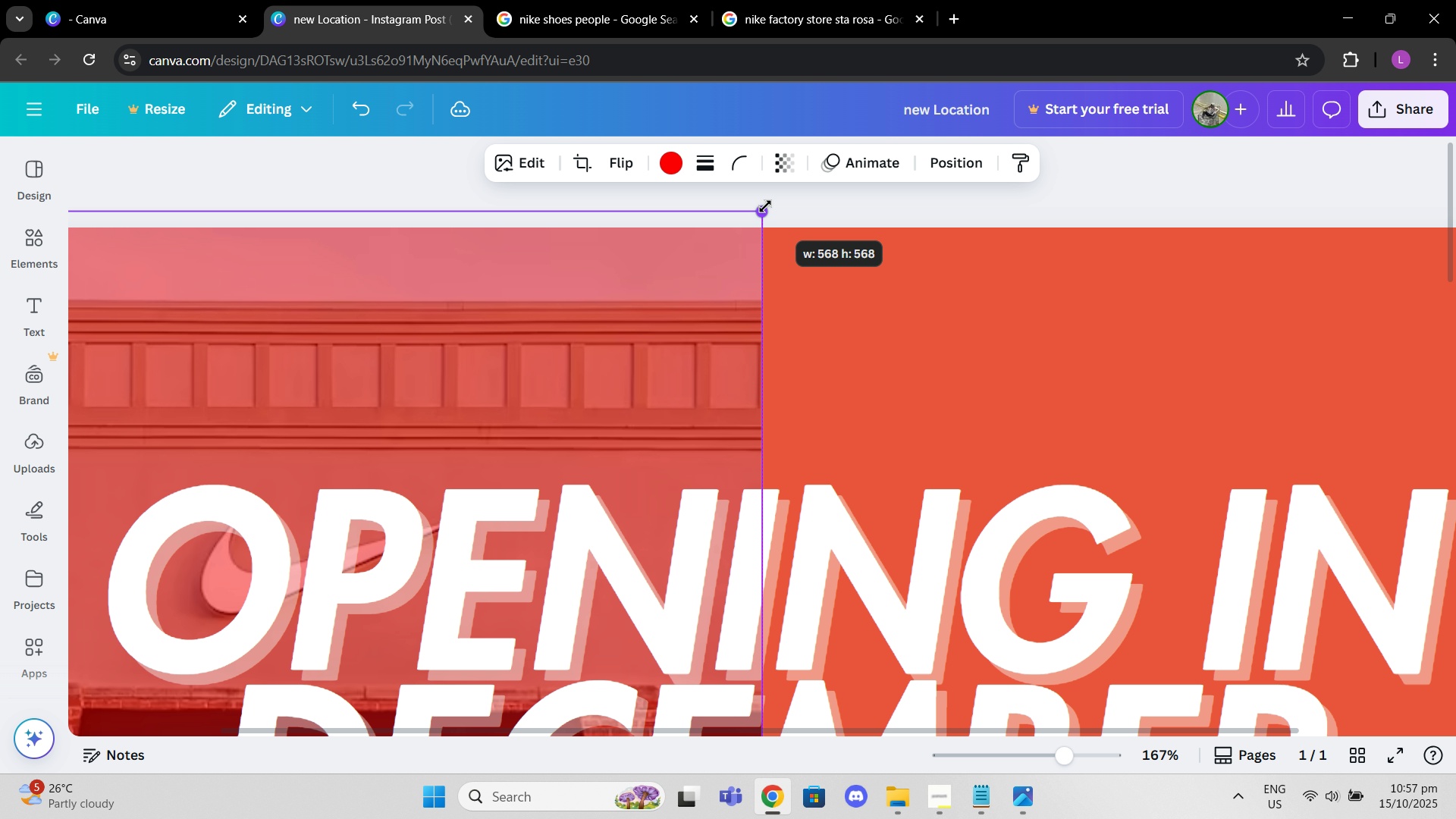 
left_click([841, 218])
 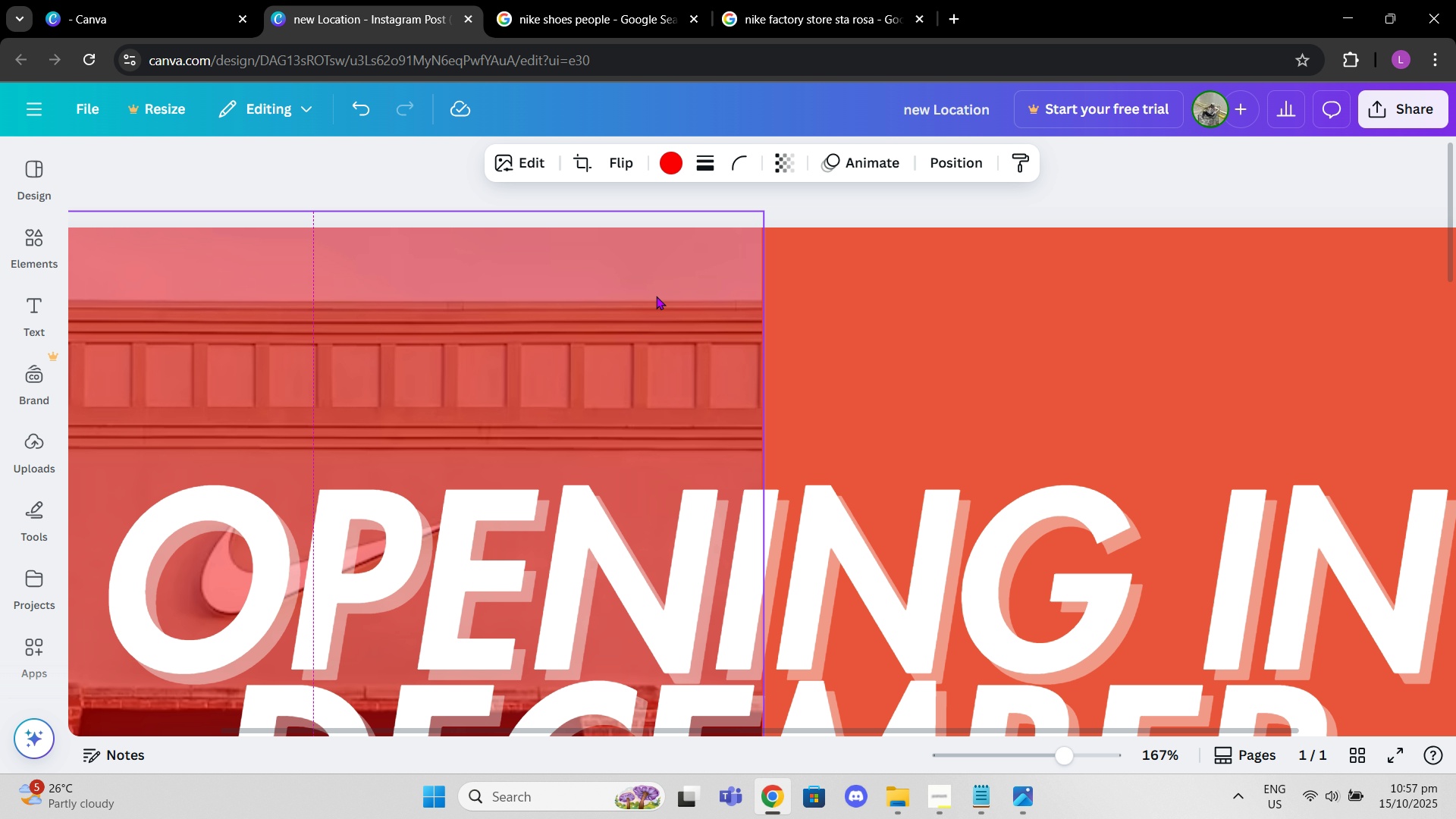 
left_click([840, 203])
 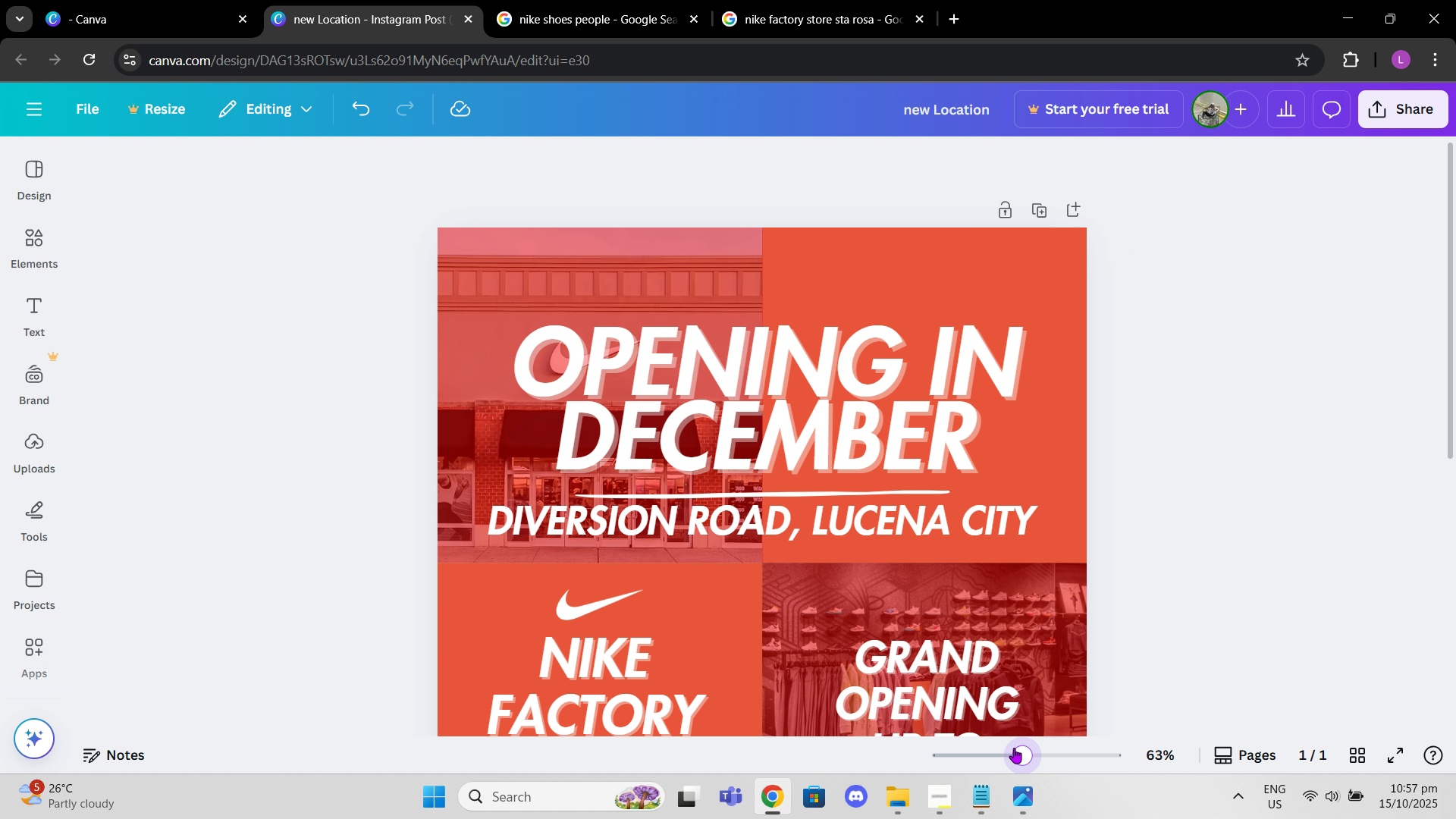 
scroll: coordinate [812, 447], scroll_direction: down, amount: 11.0
 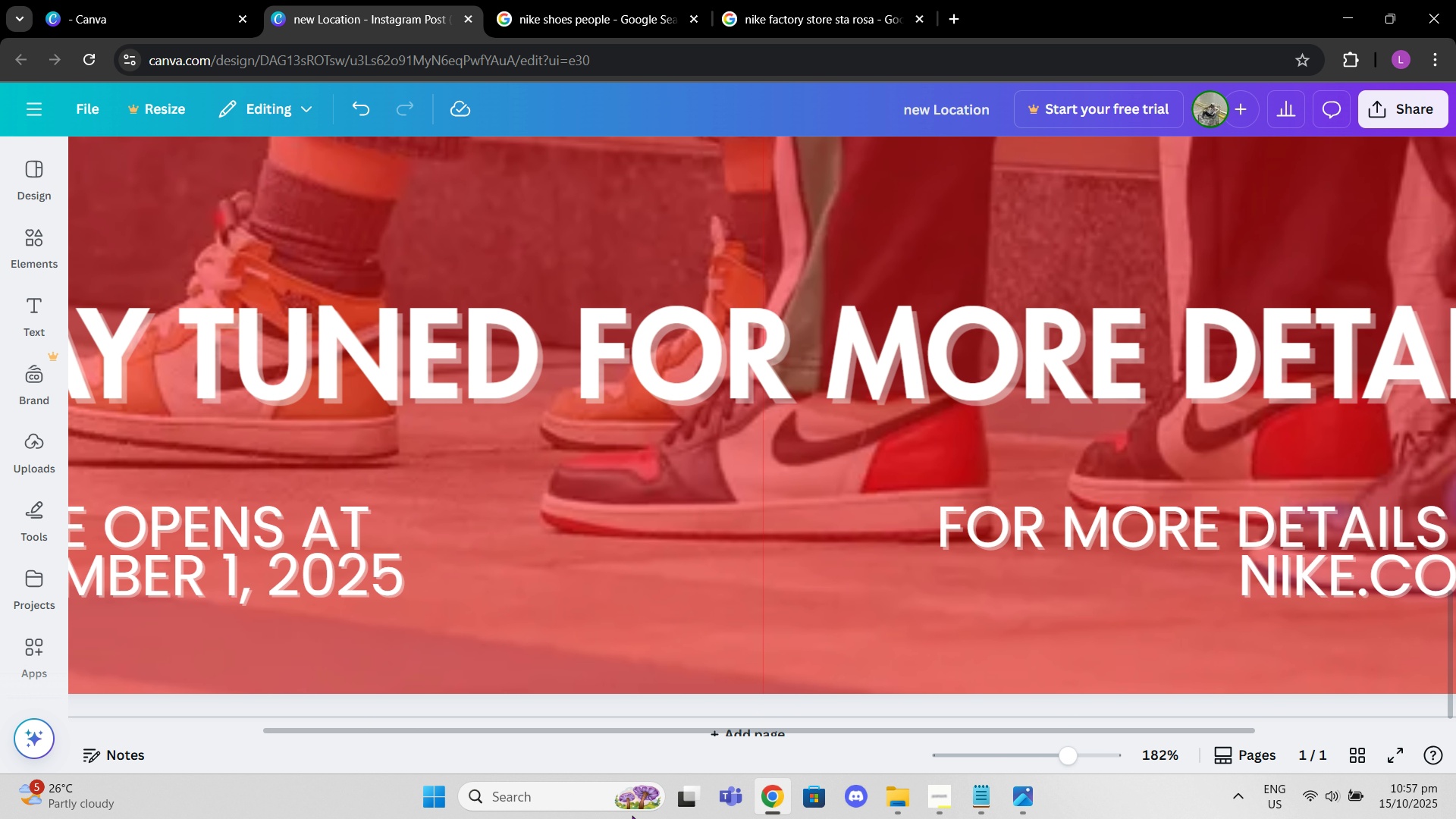 
left_click([654, 581])
 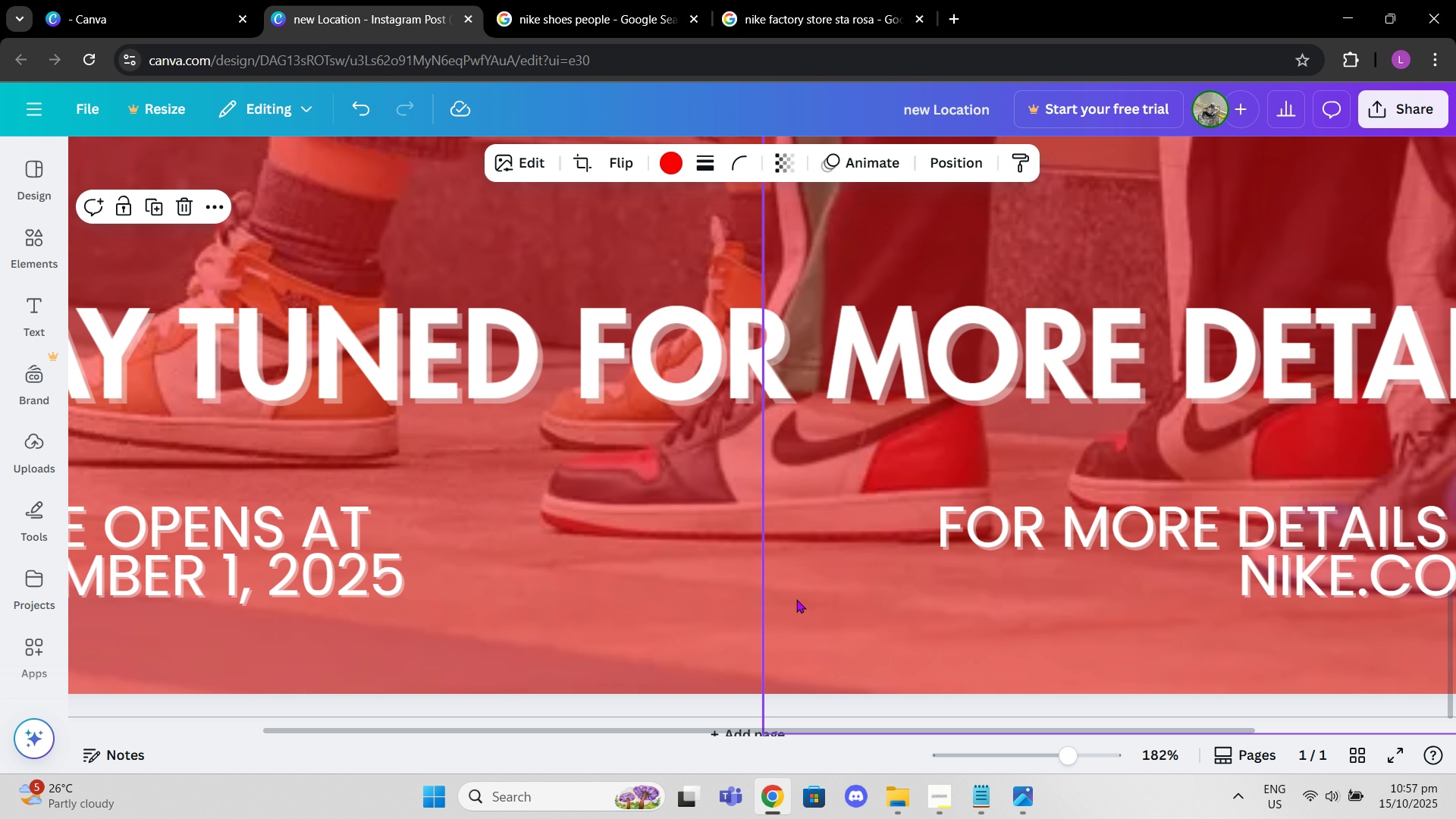 
scroll: coordinate [792, 612], scroll_direction: up, amount: 1.0
 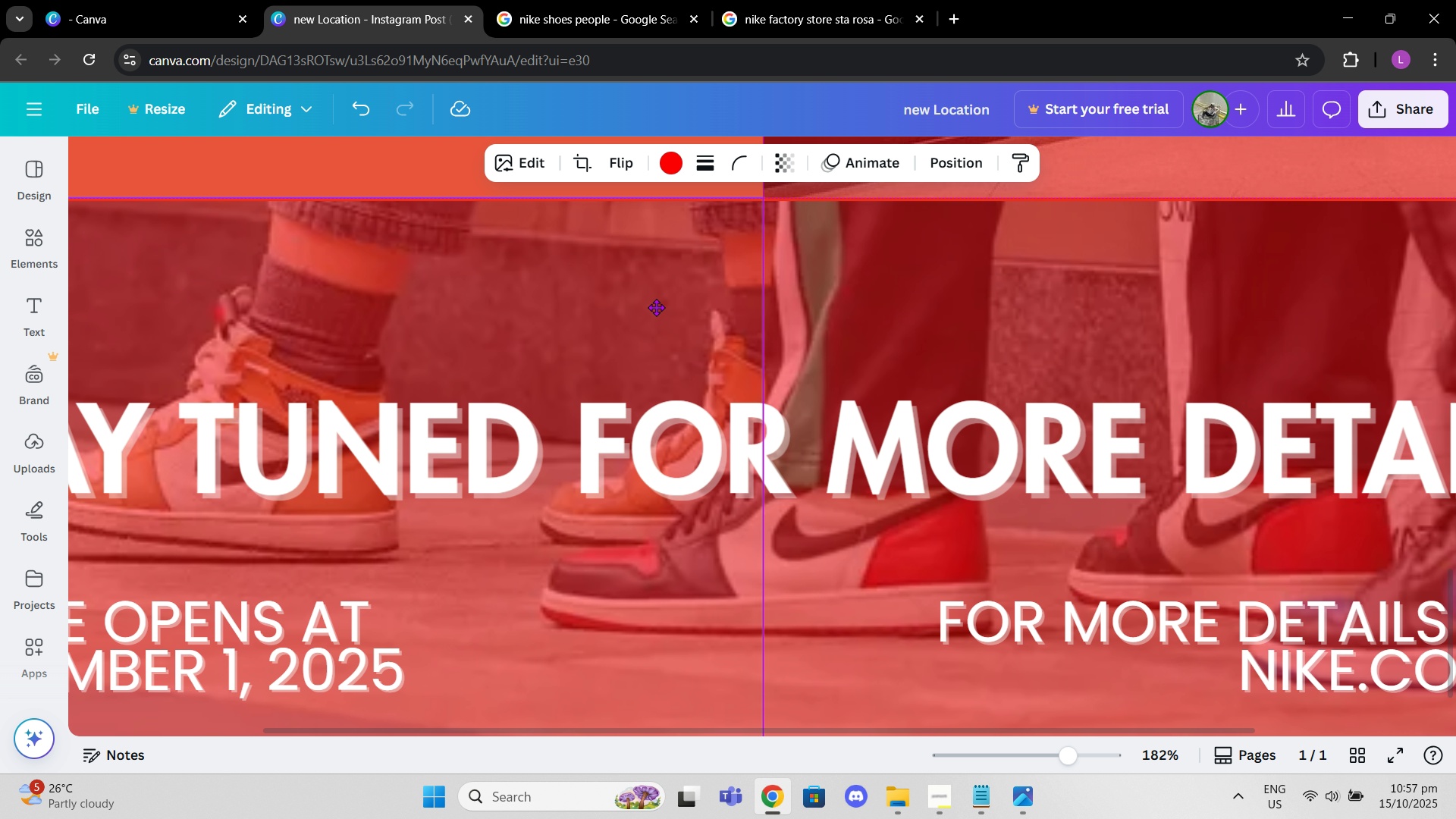 
wait(8.42)
 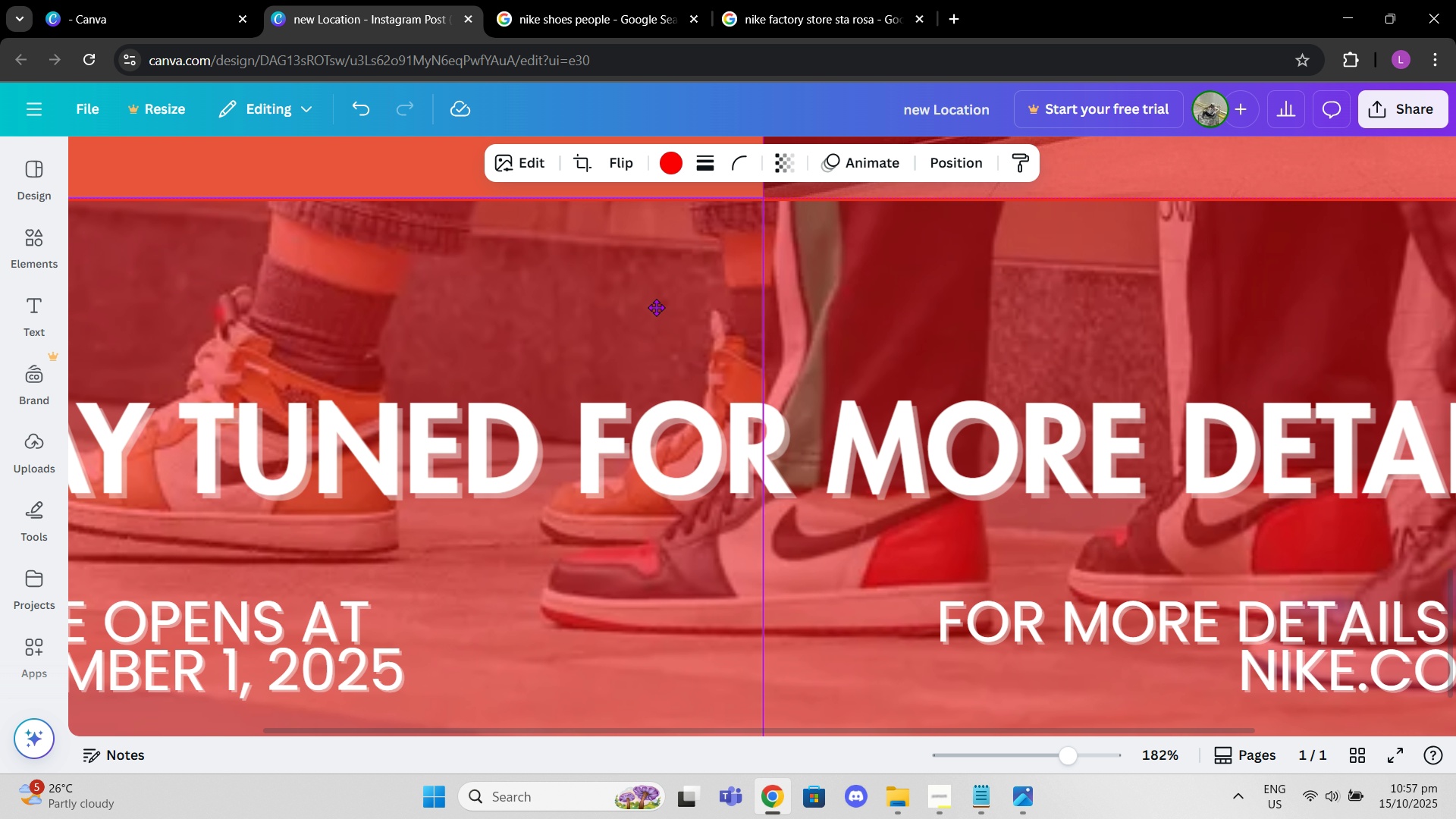 
left_click([1331, 486])
 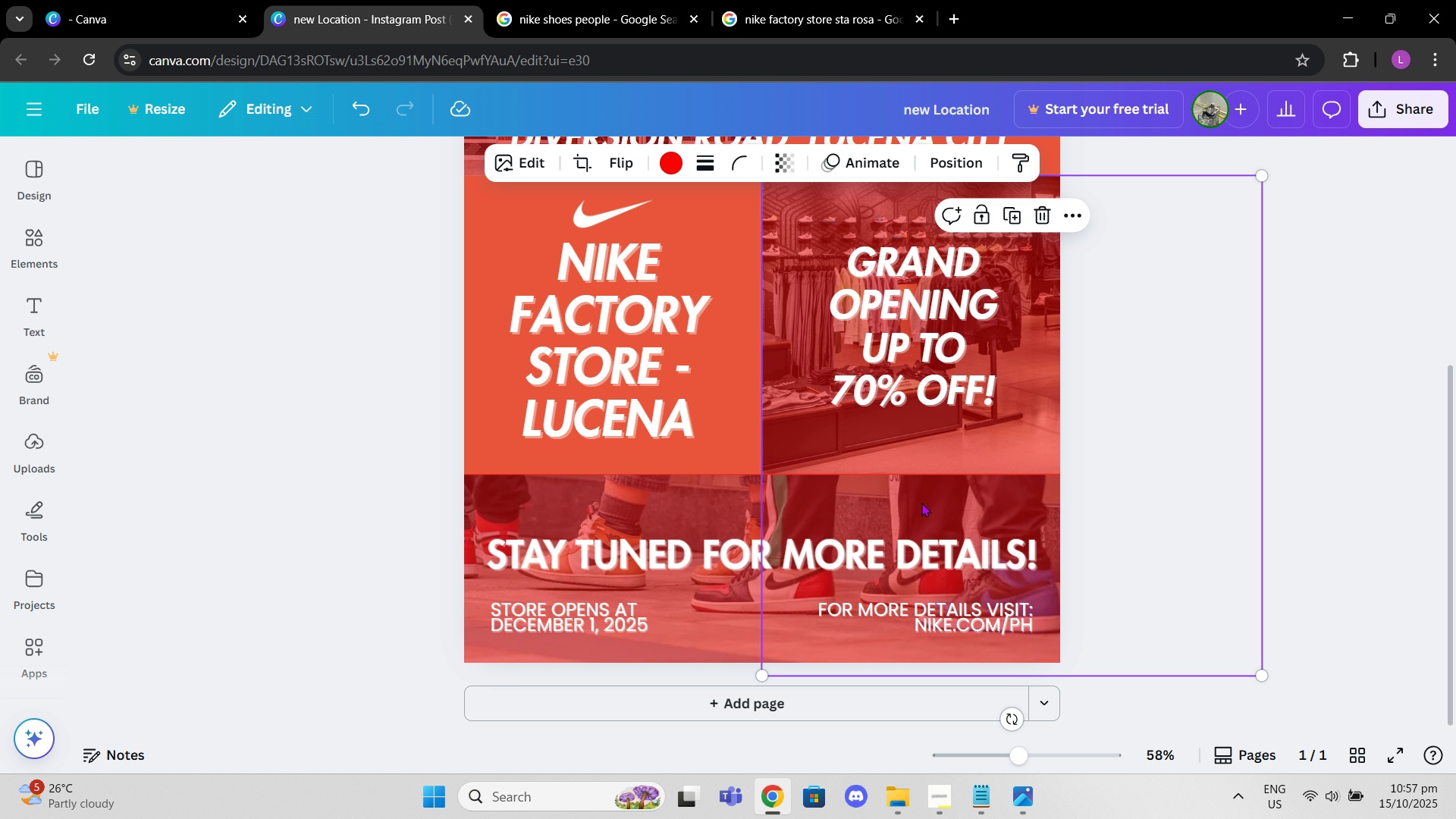 
left_click([918, 501])
 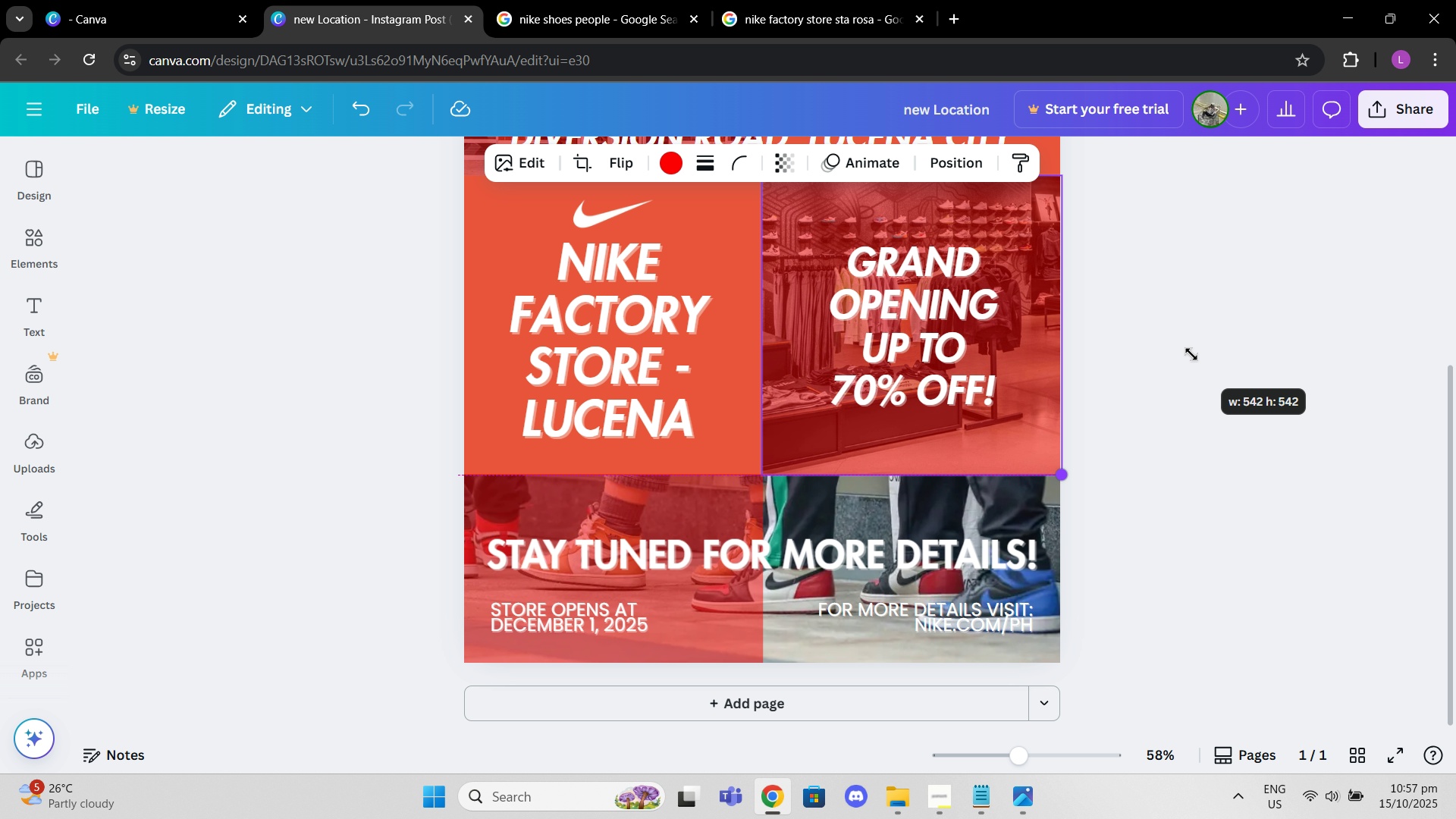 
wait(6.45)
 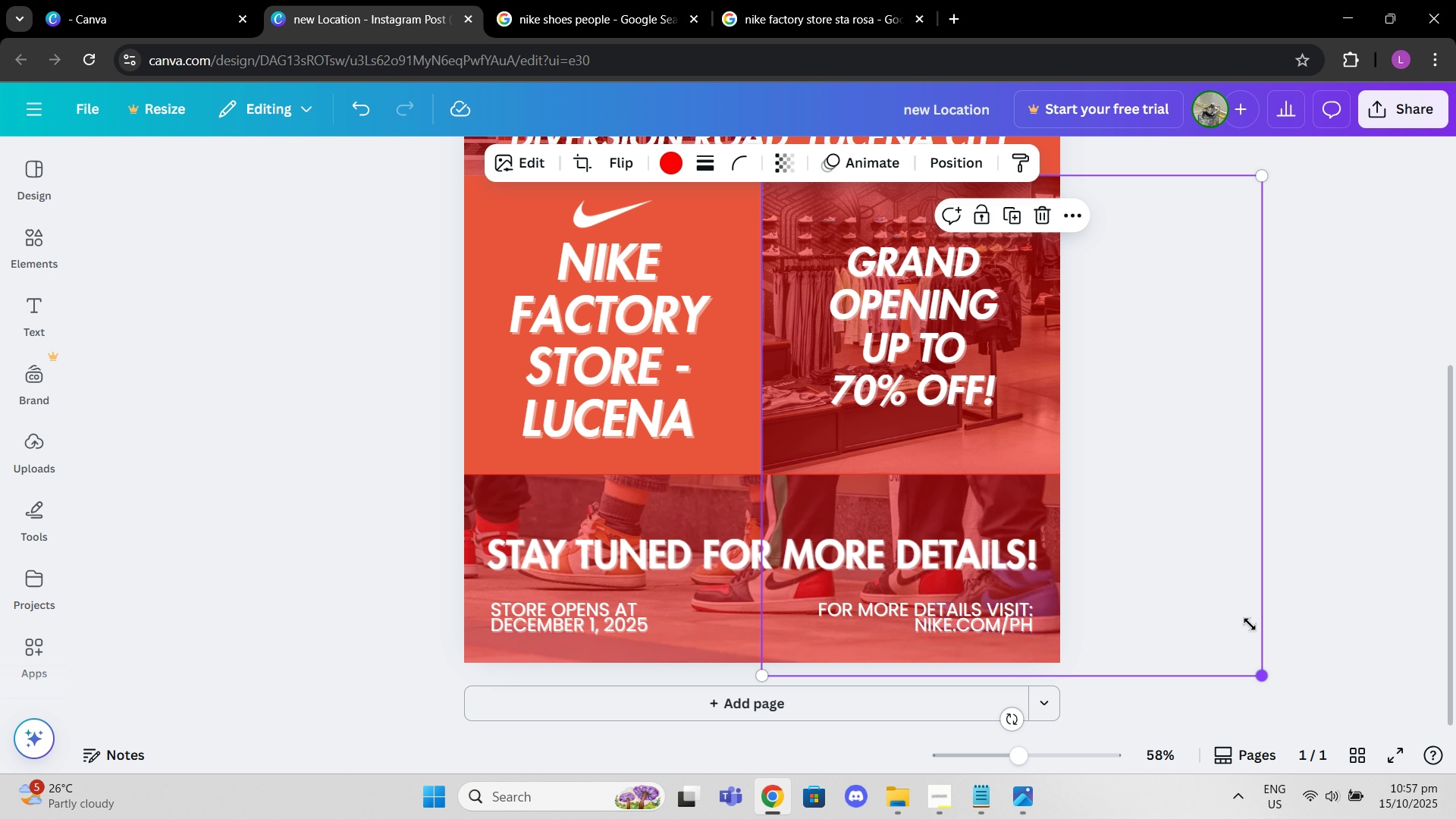 
left_click([1229, 388])
 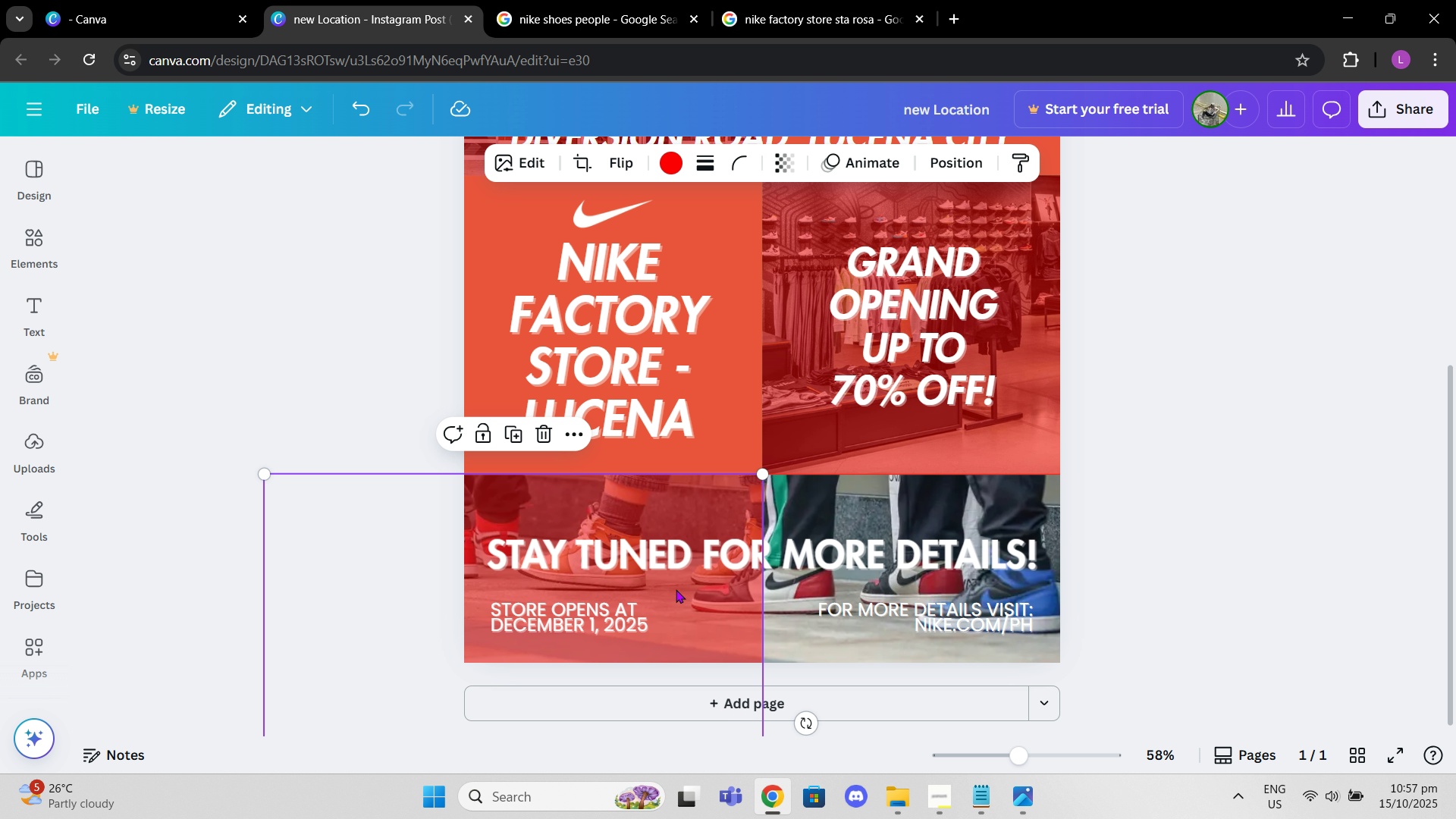 
scroll: coordinate [818, 665], scroll_direction: down, amount: 1.0
 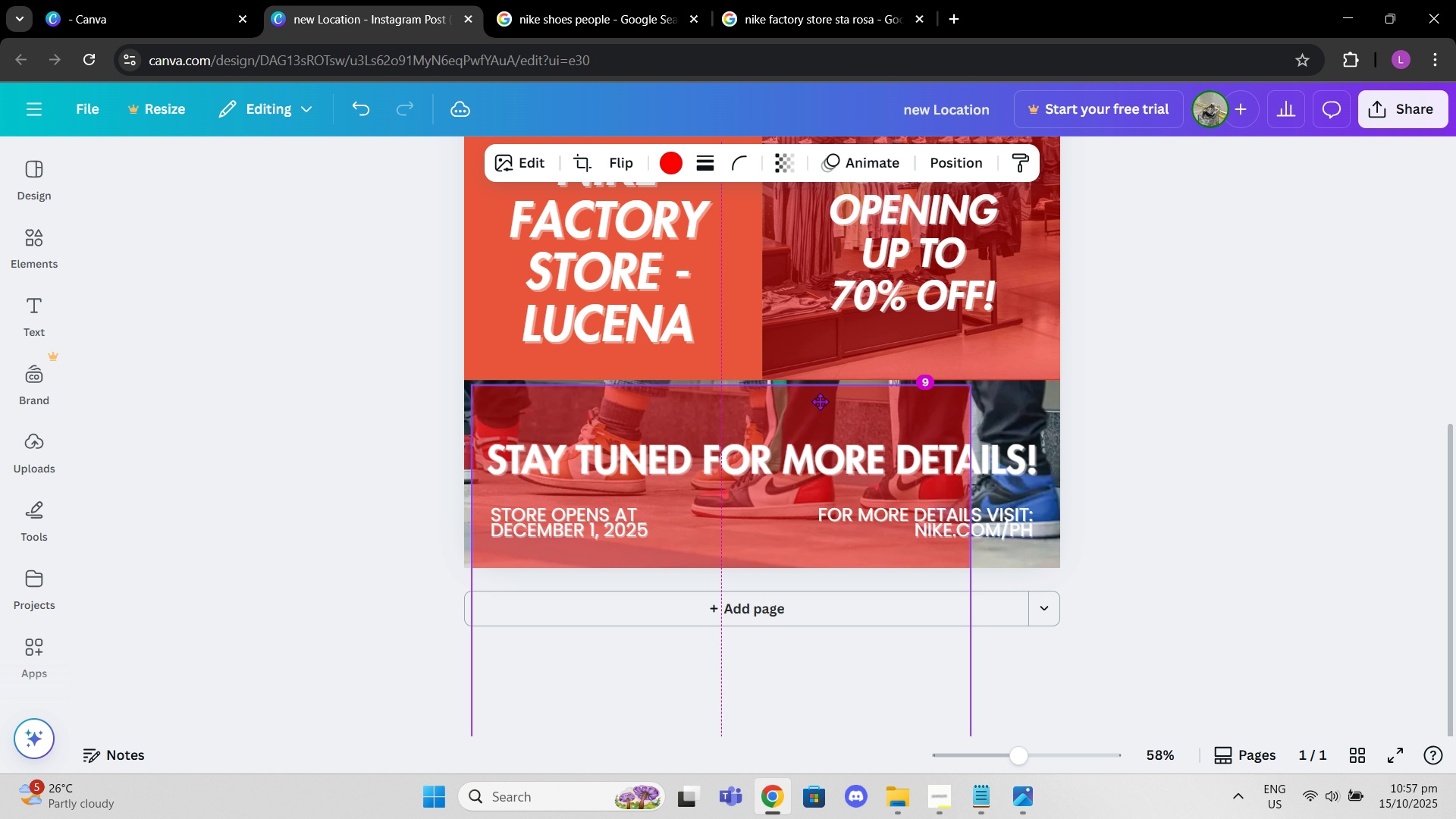 
wait(5.93)
 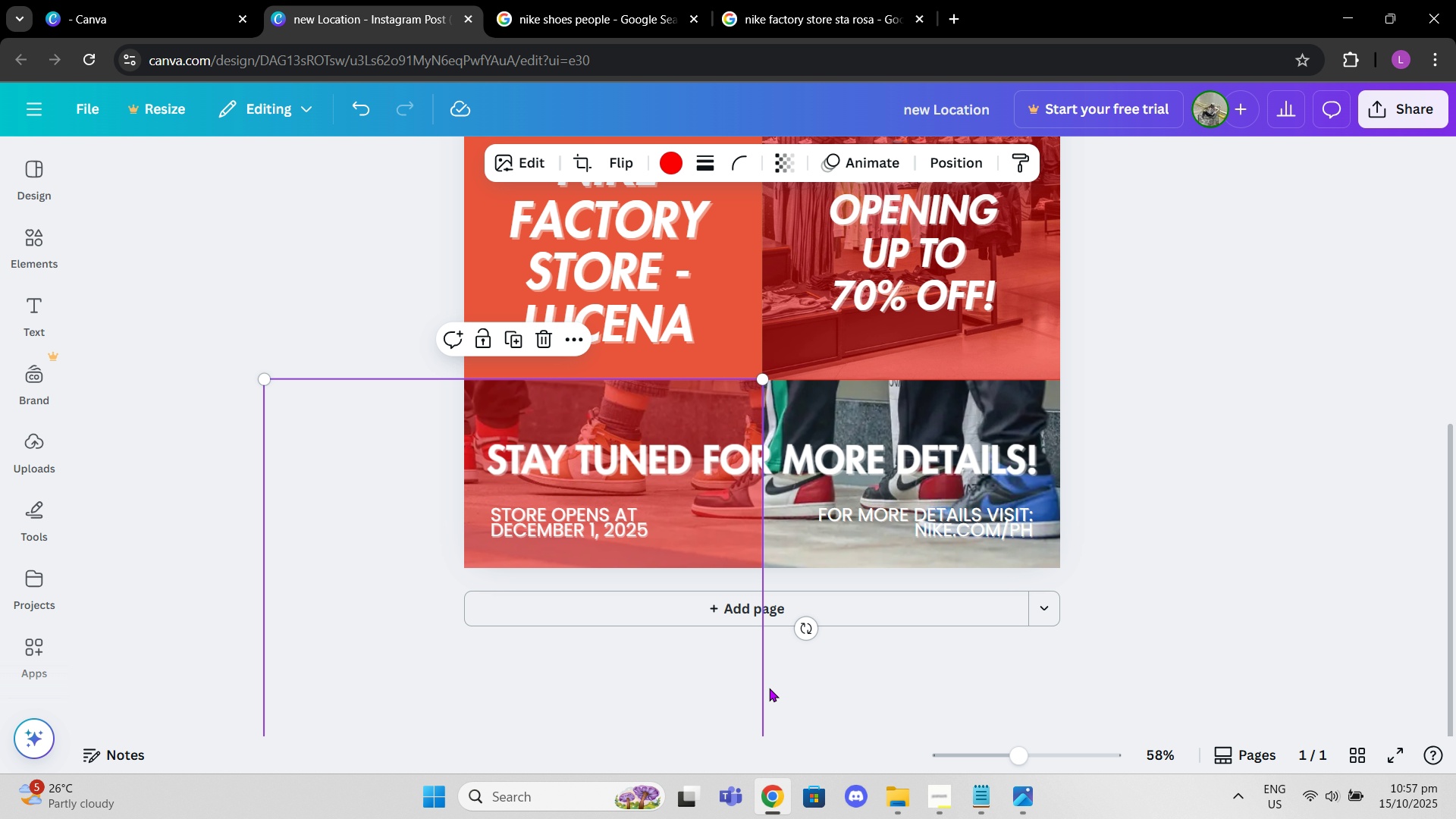 
scroll: coordinate [880, 491], scroll_direction: down, amount: 4.0
 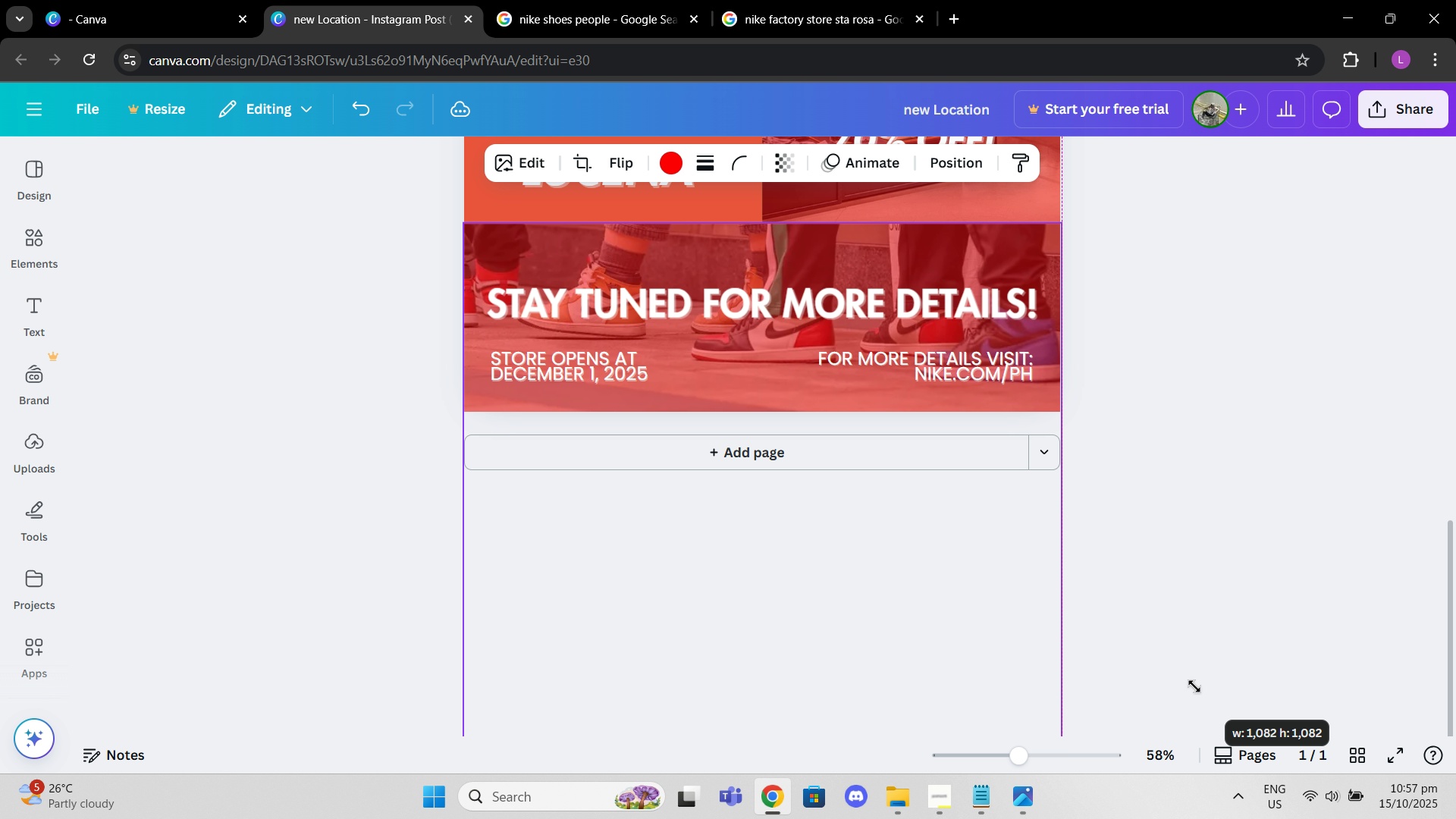 
wait(6.37)
 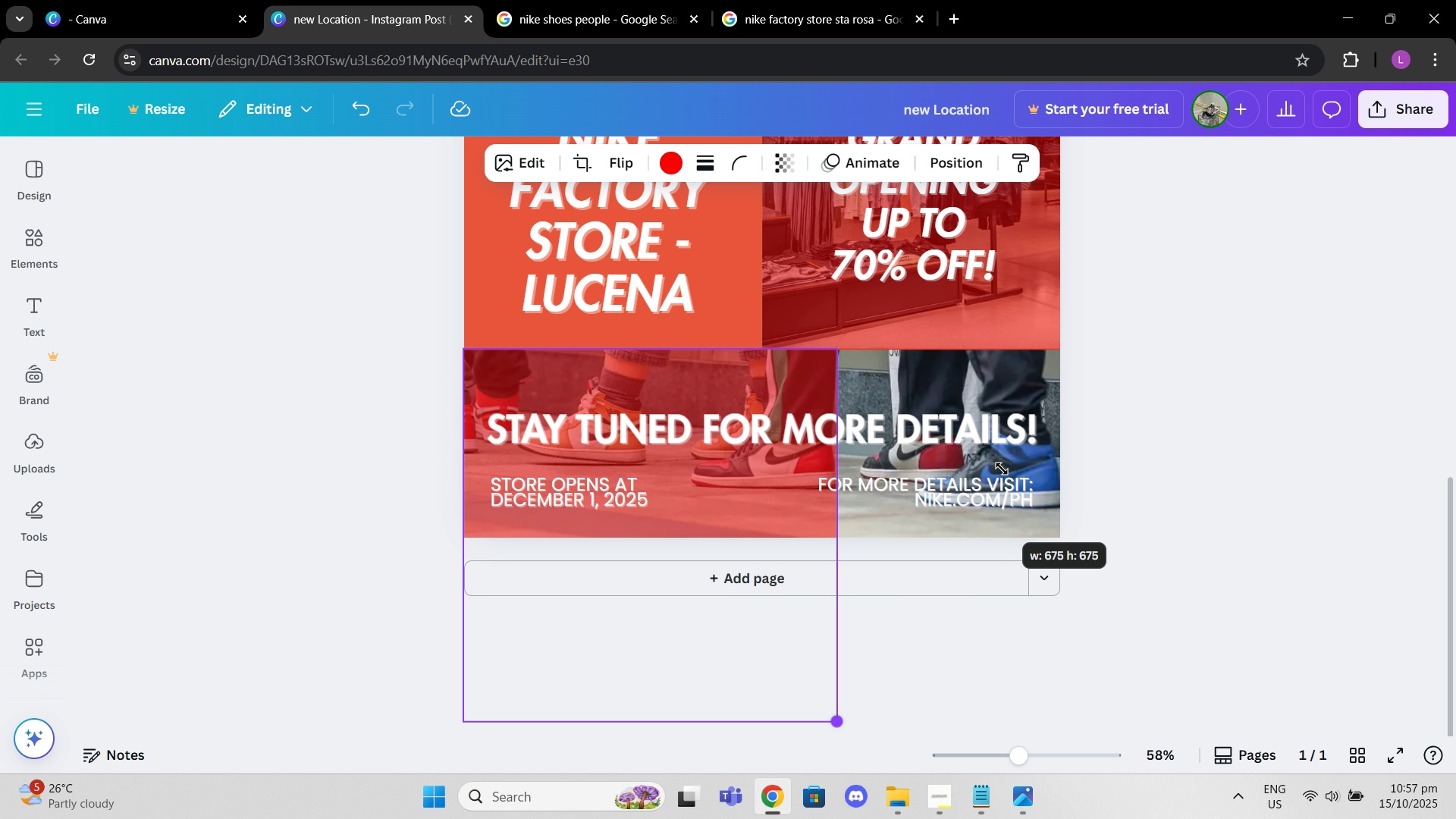 
left_click([1368, 391])
 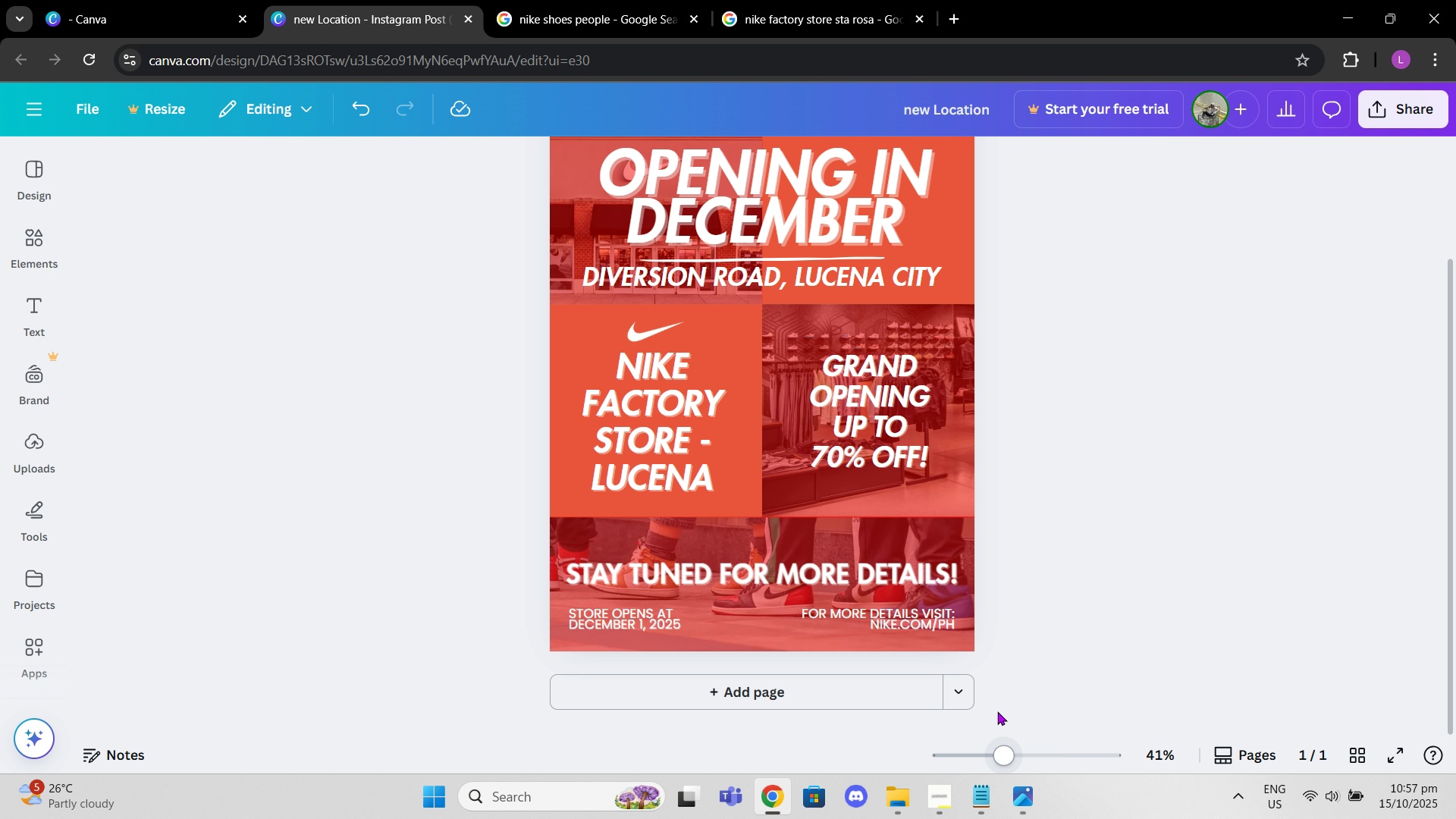 
left_click([673, 403])
 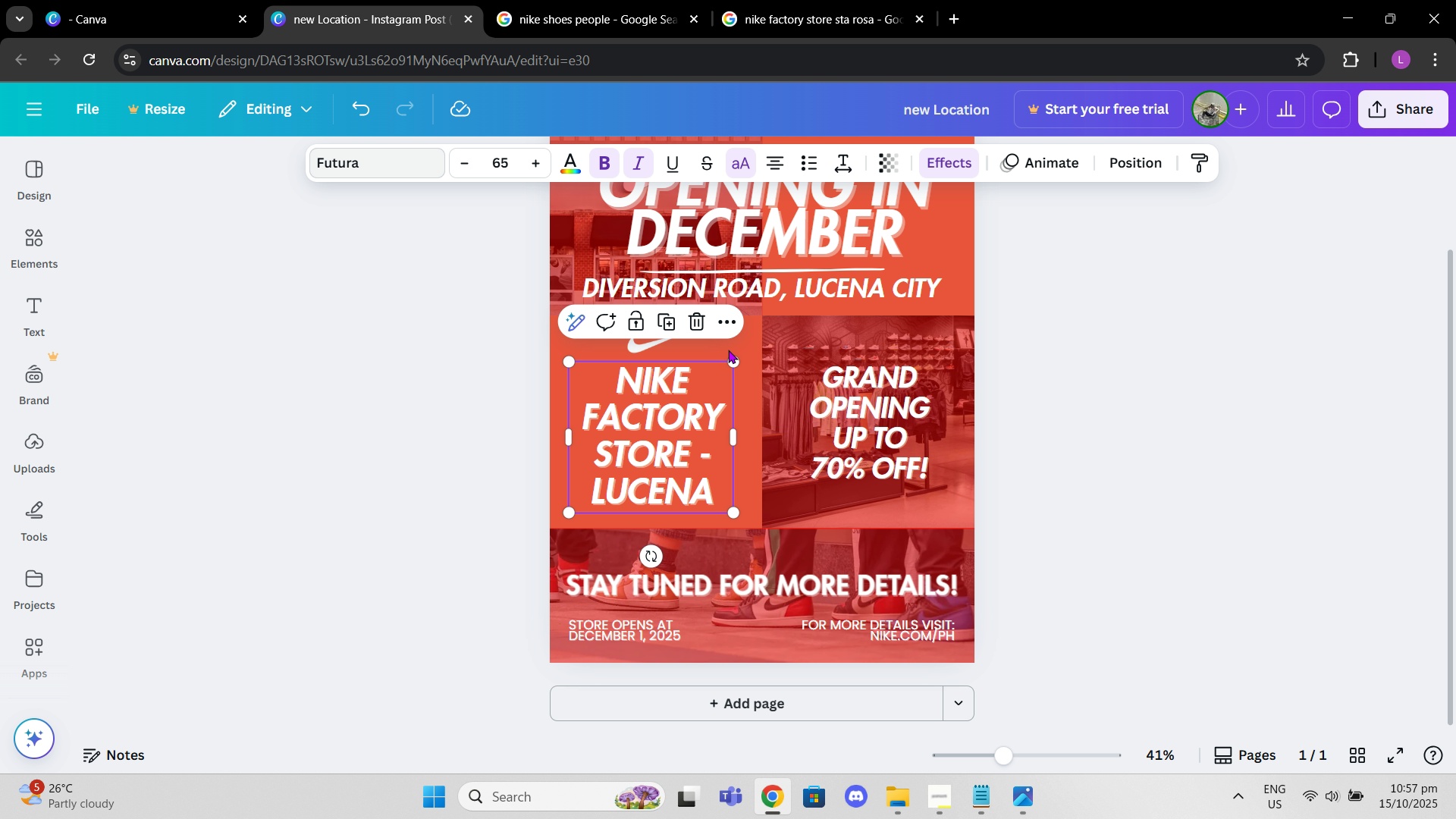 
wait(5.07)
 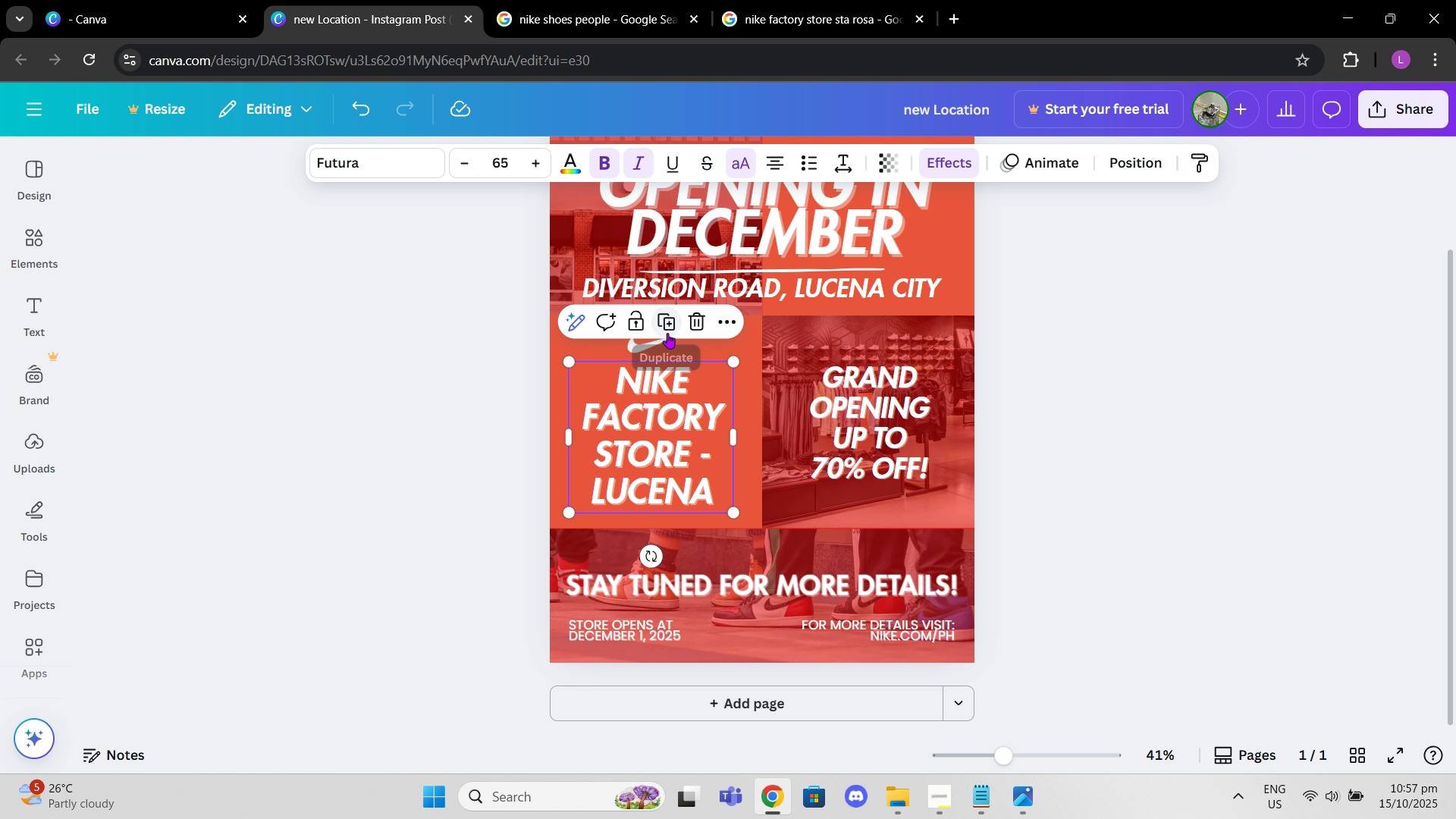 
left_click([578, 161])
 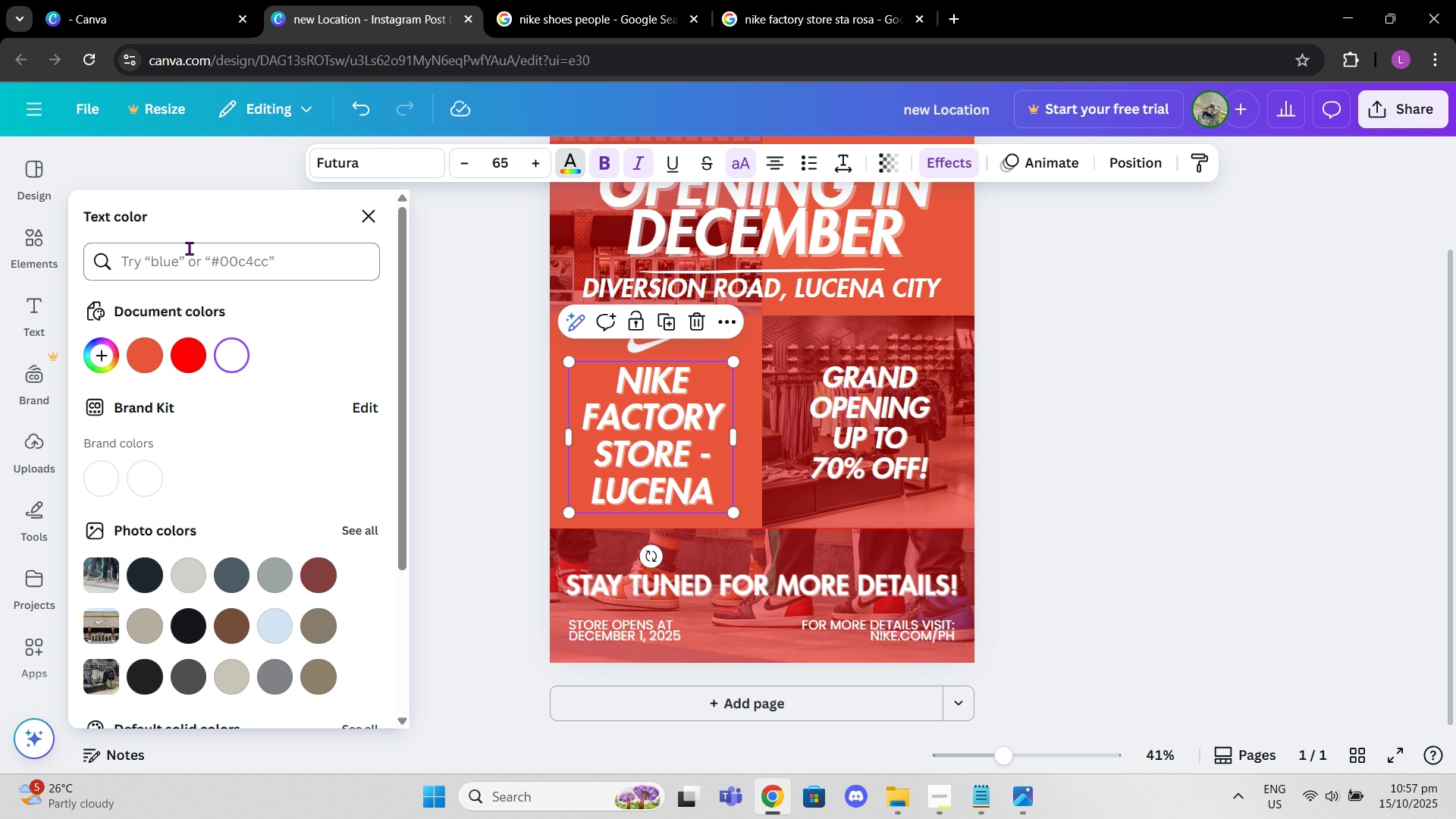 
left_click([218, 274])
 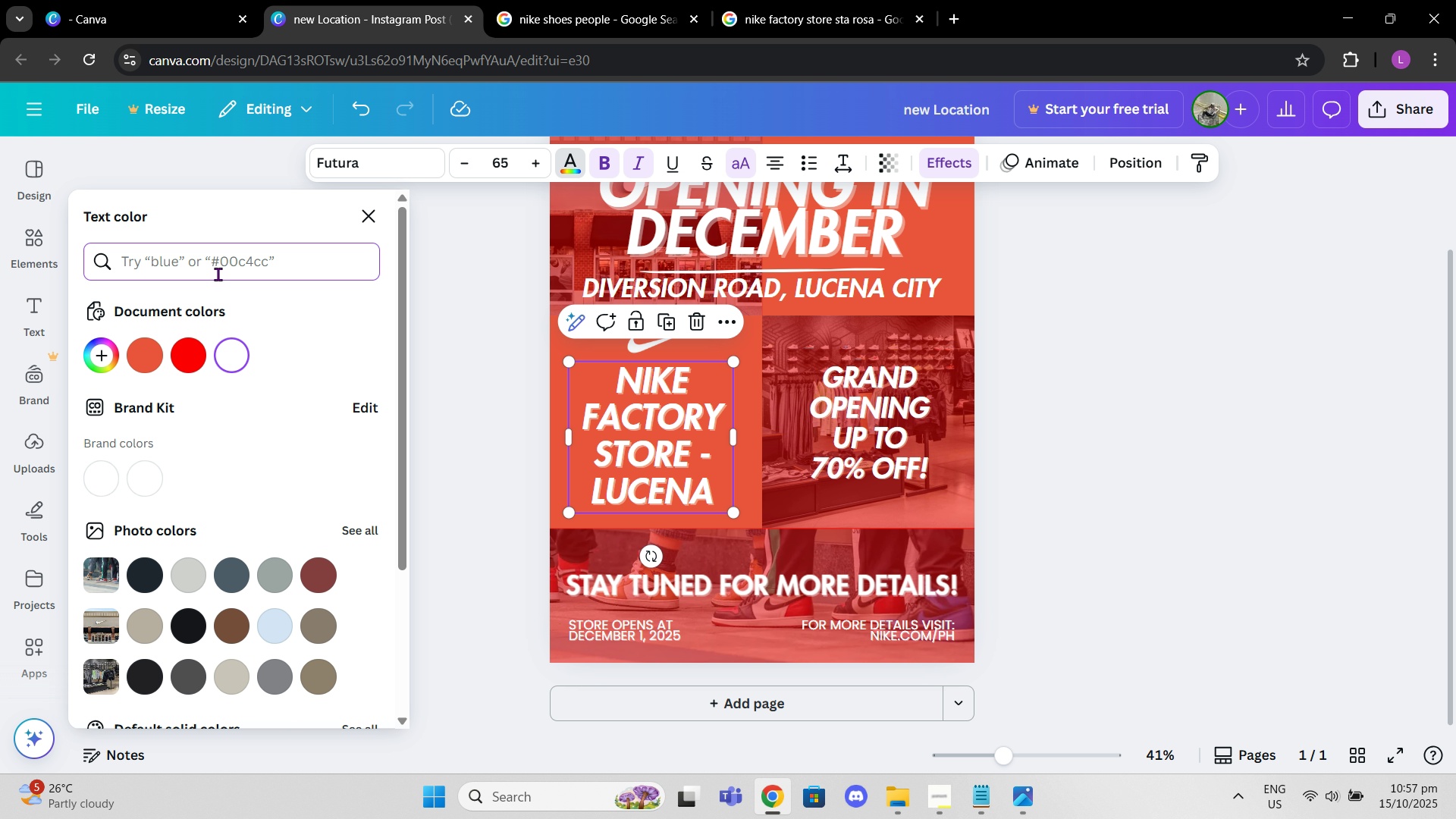 
type(gree)
 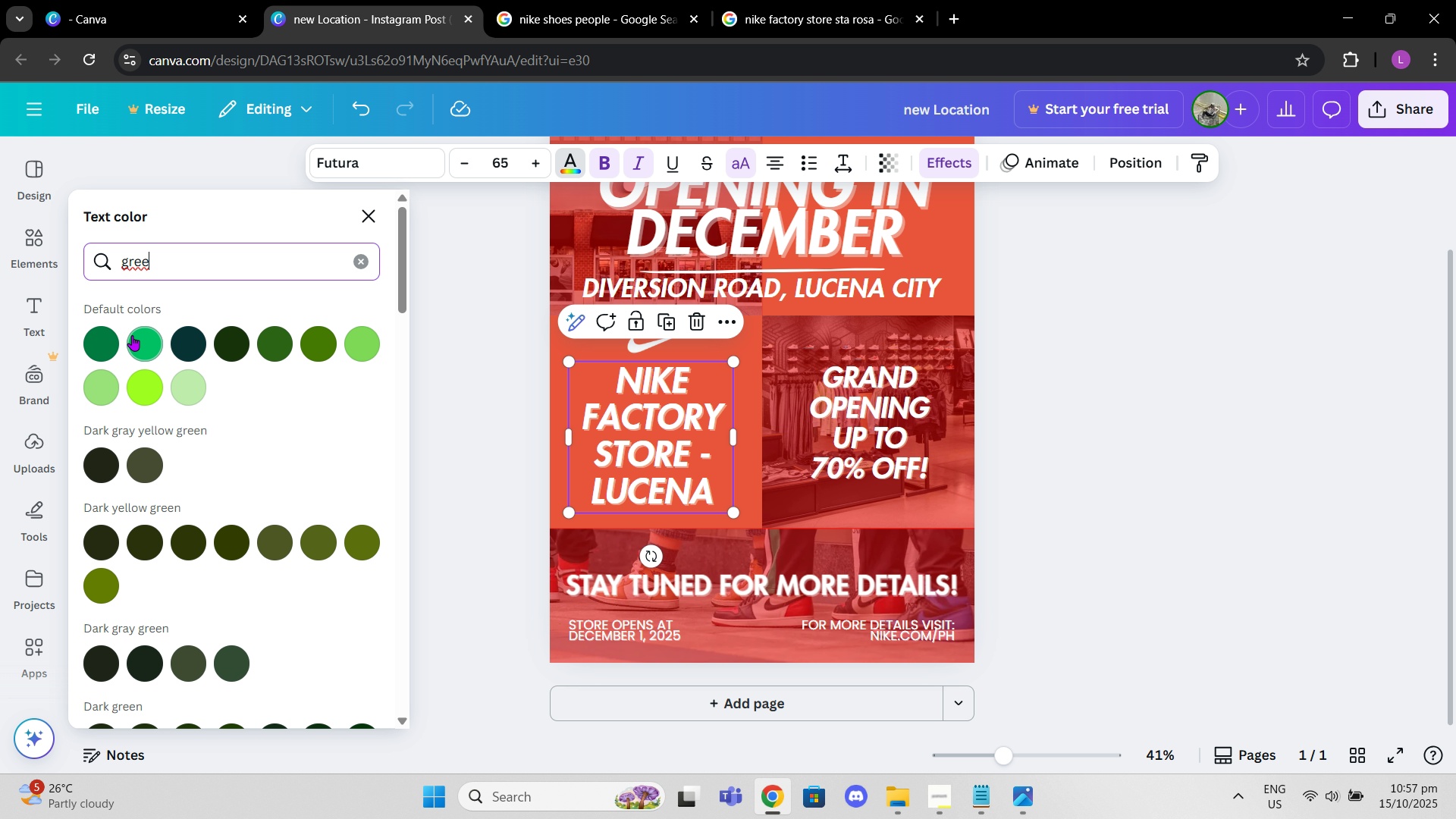 
left_click([100, 336])
 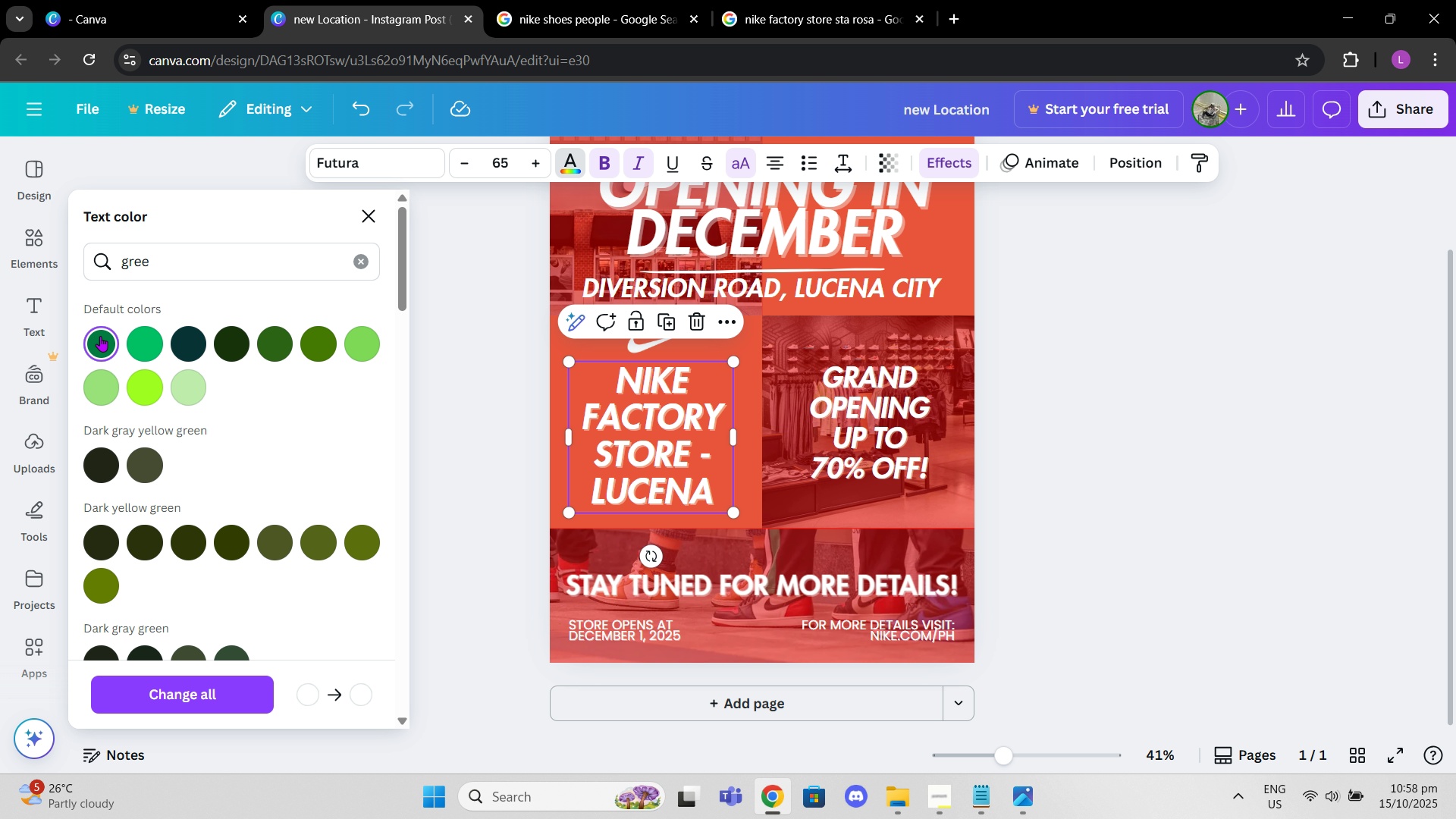 
key(Control+Z)
 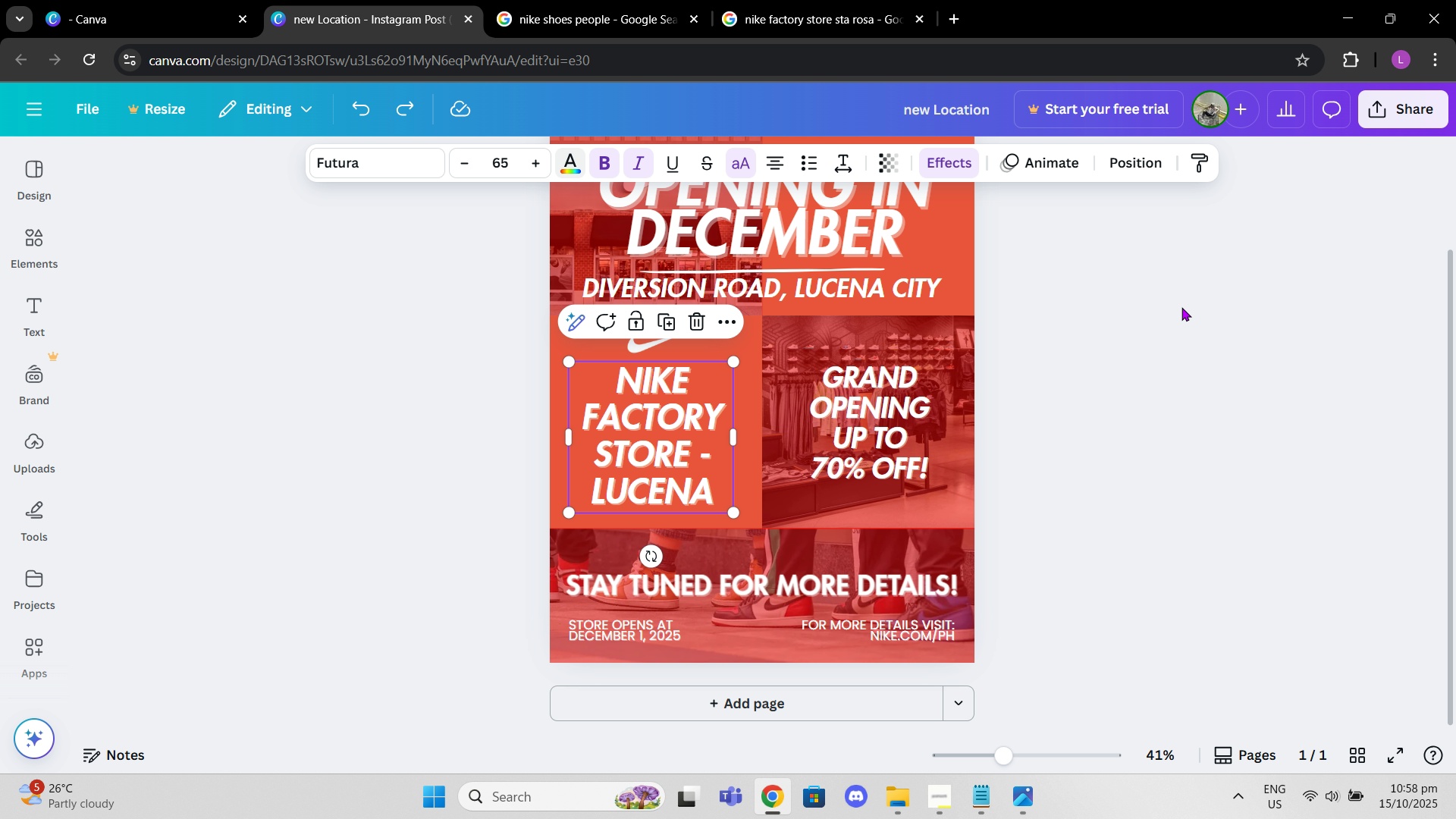 
double_click([1185, 307])
 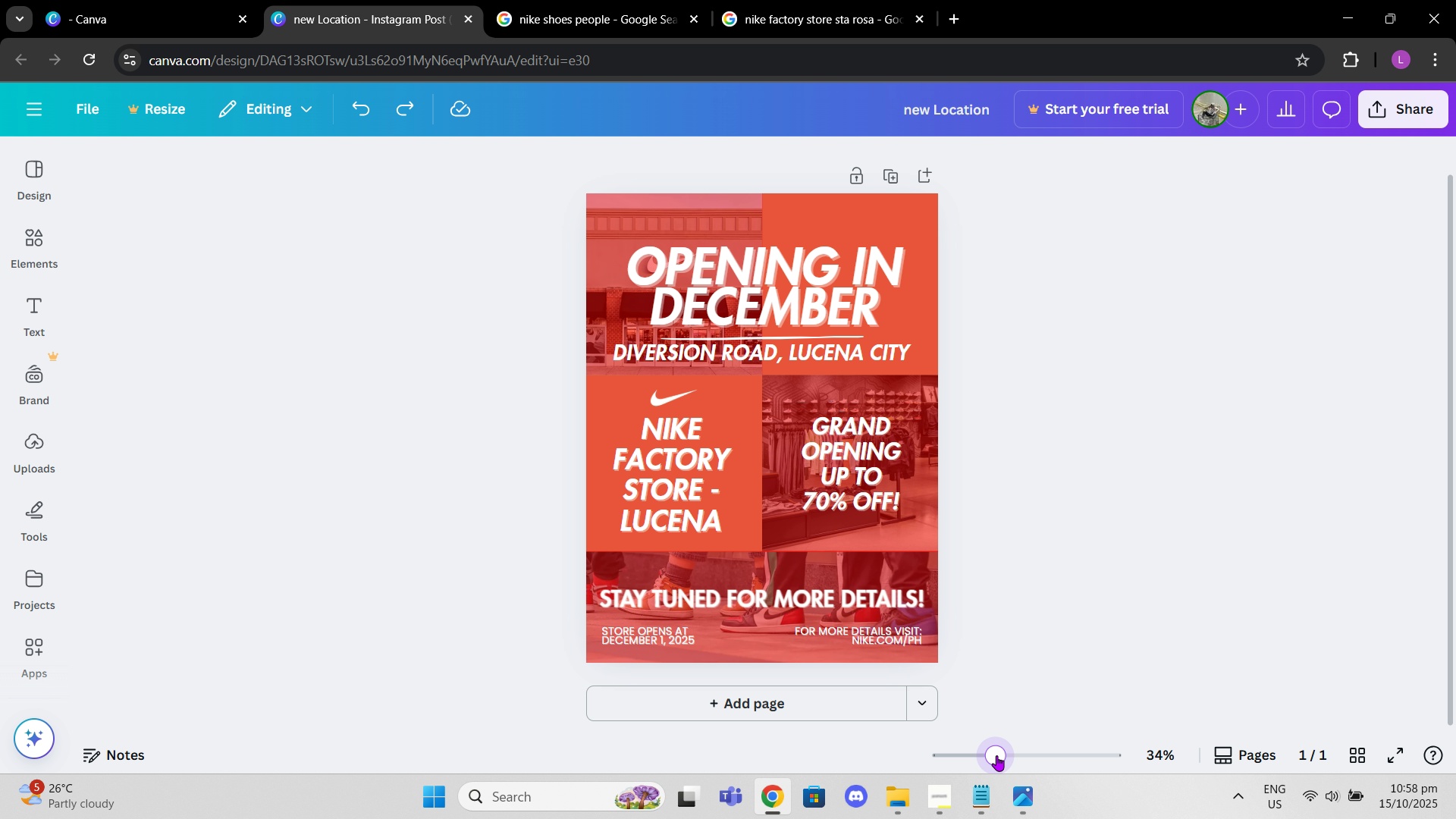 
left_click([1022, 784])
 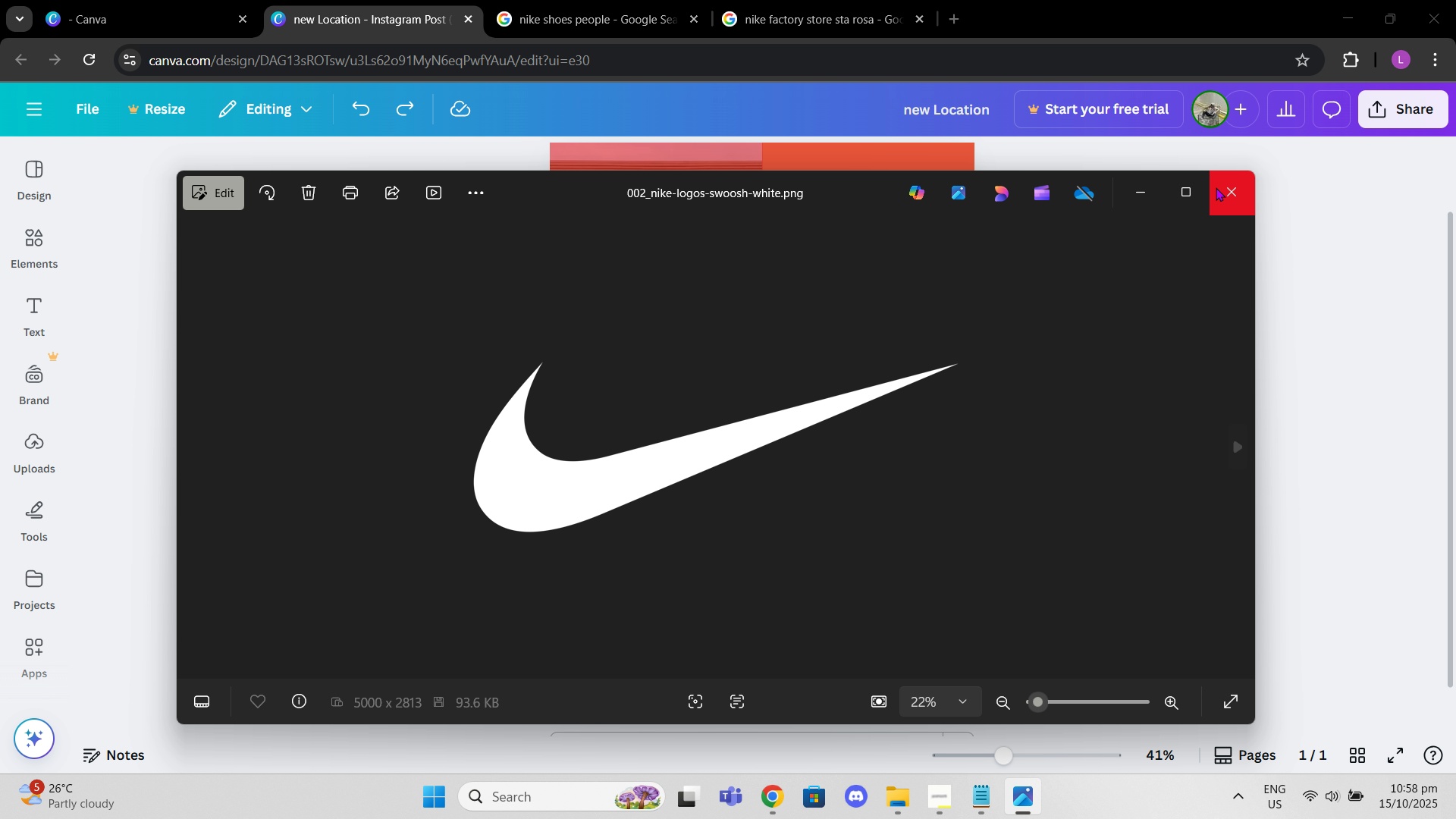 
left_click([1225, 186])